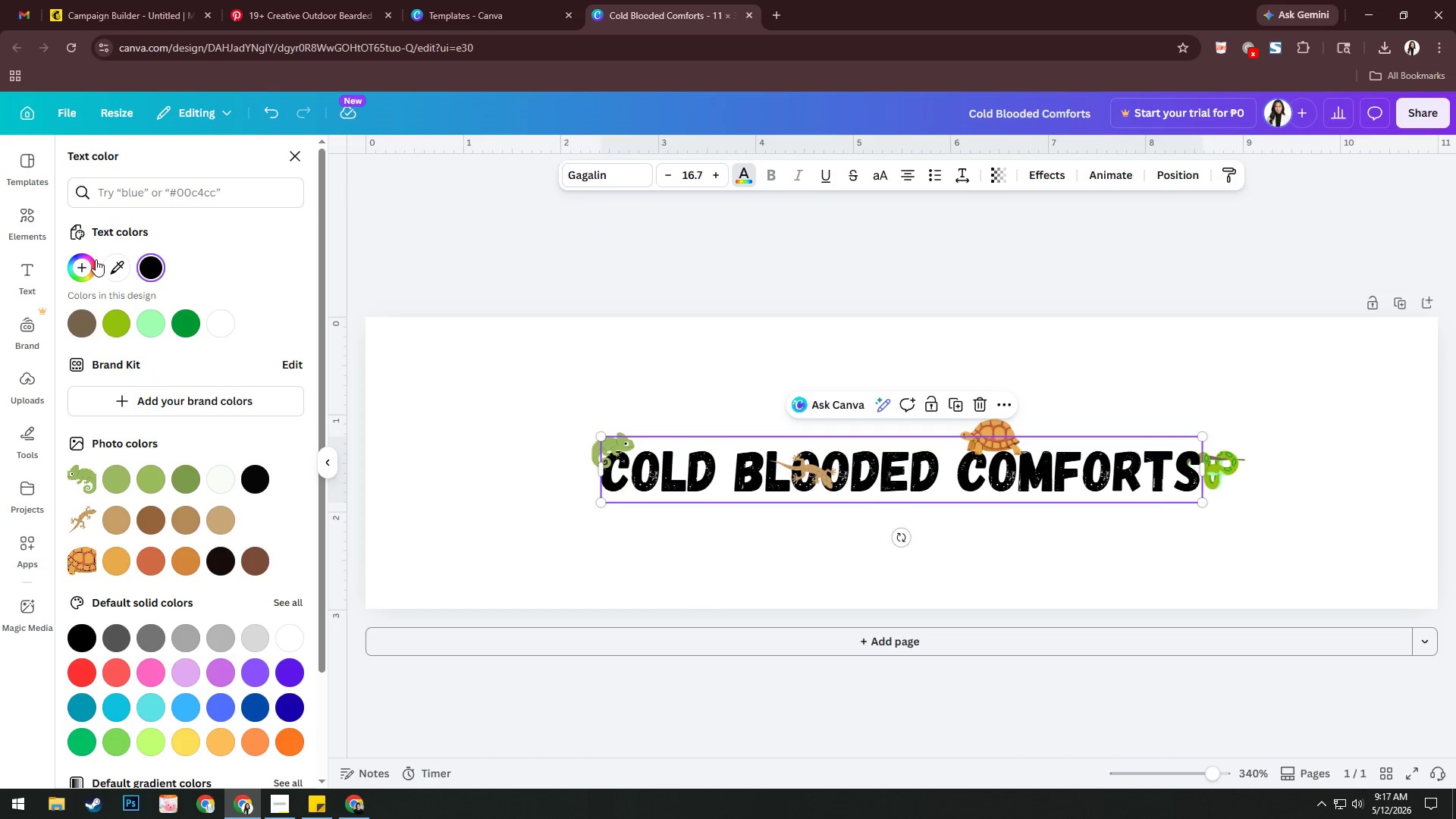 
left_click([86, 264])
 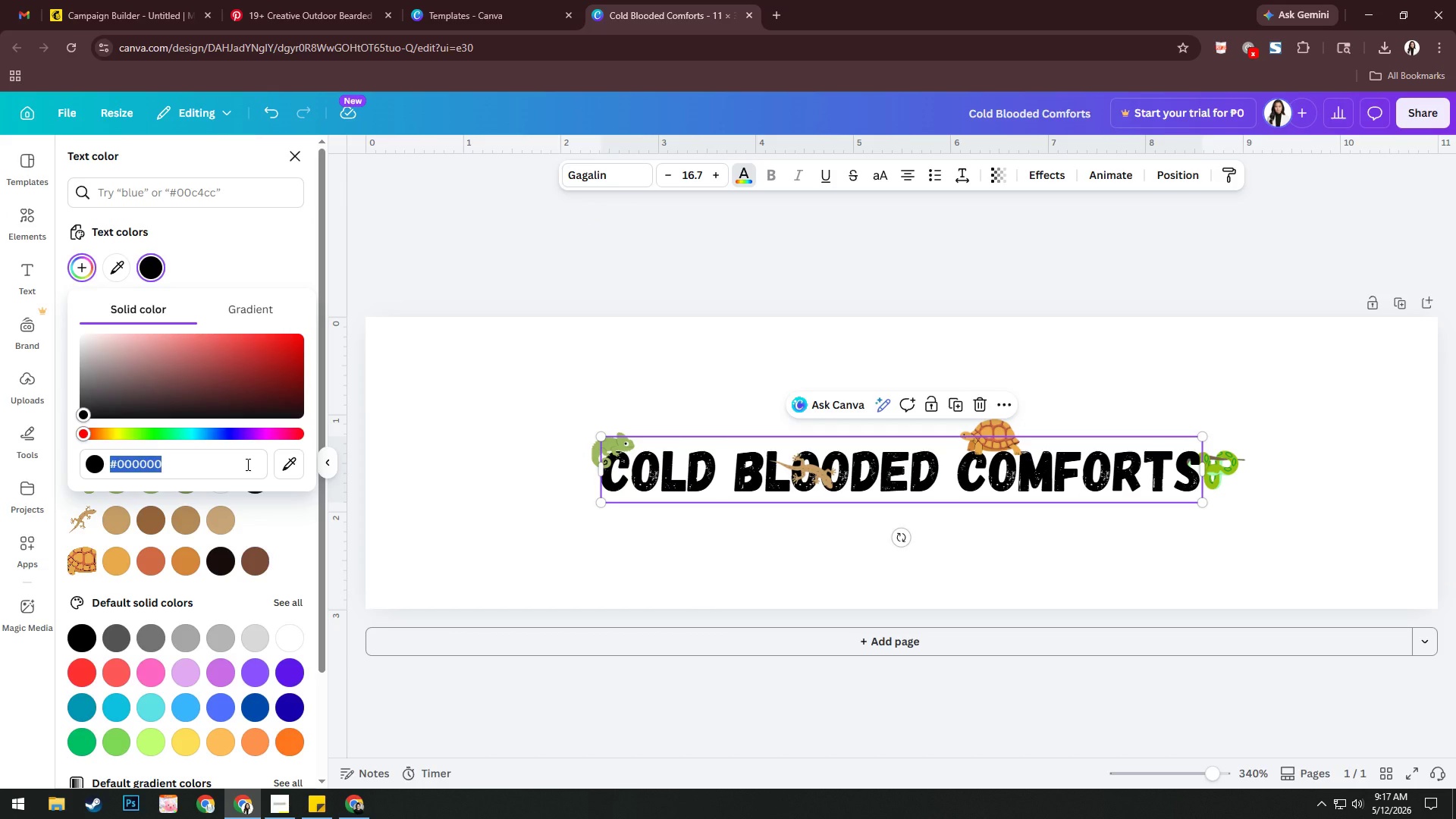 
key(Numpad3)
 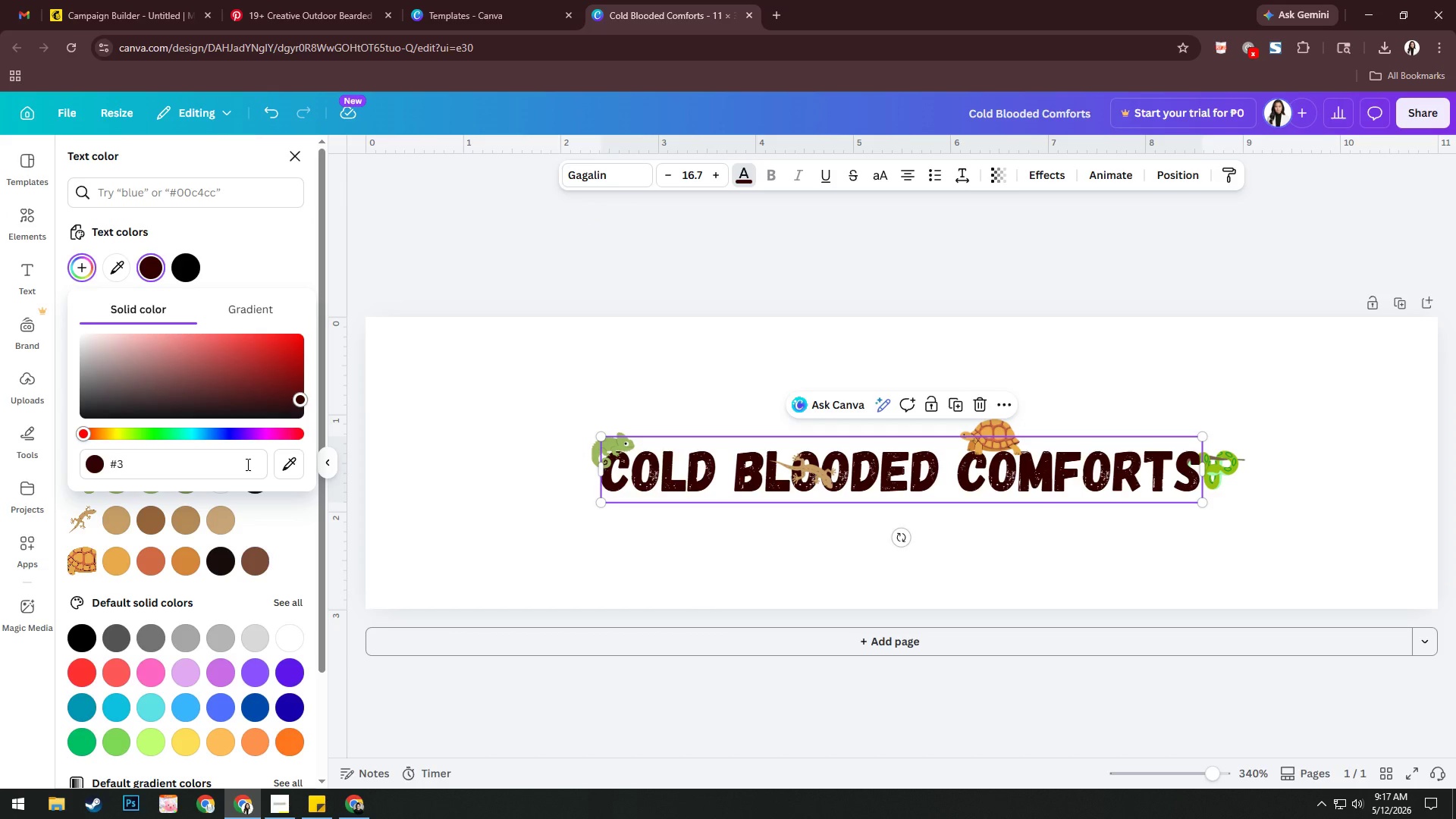 
key(D)
 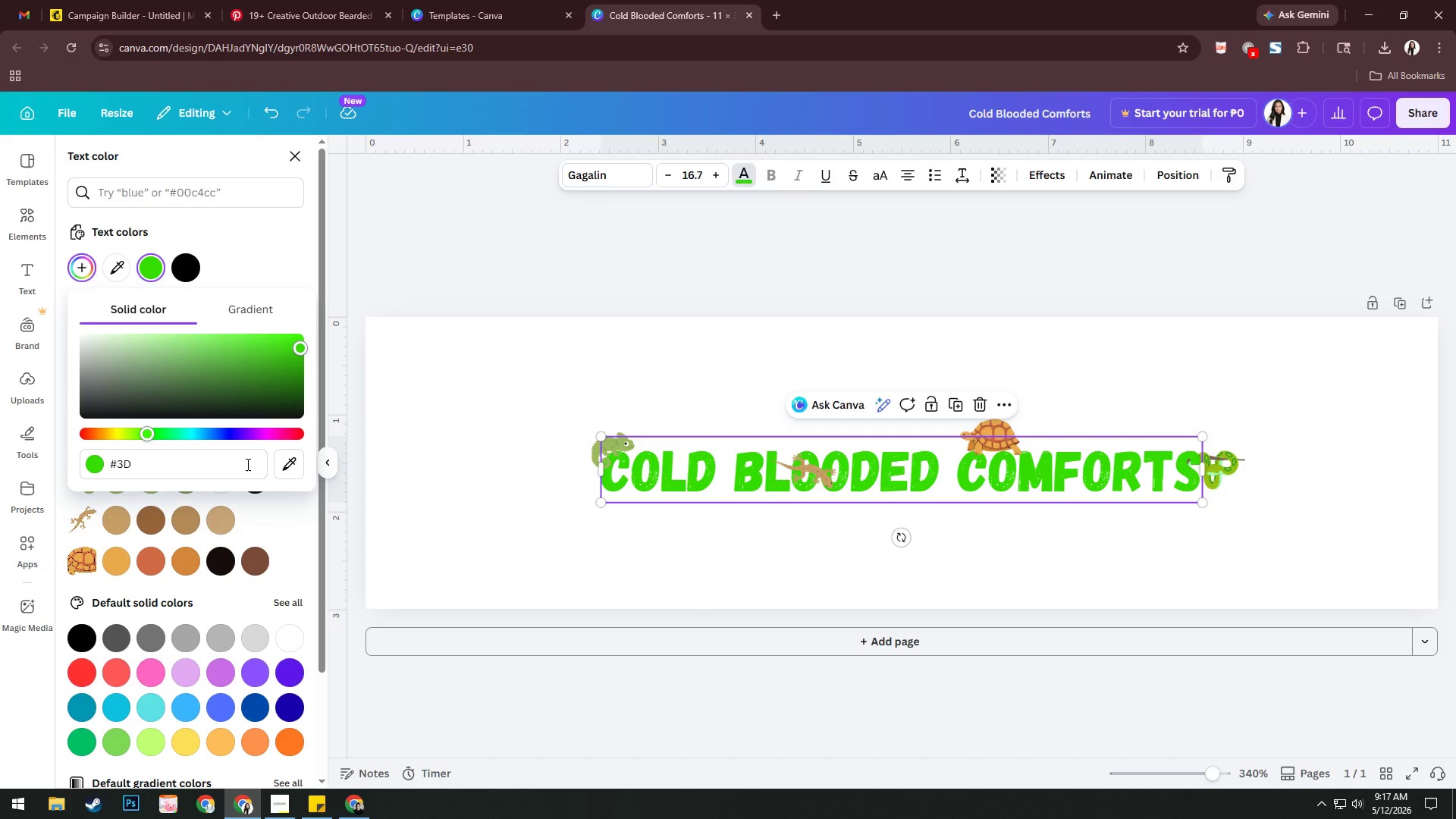 
key(Numpad3)
 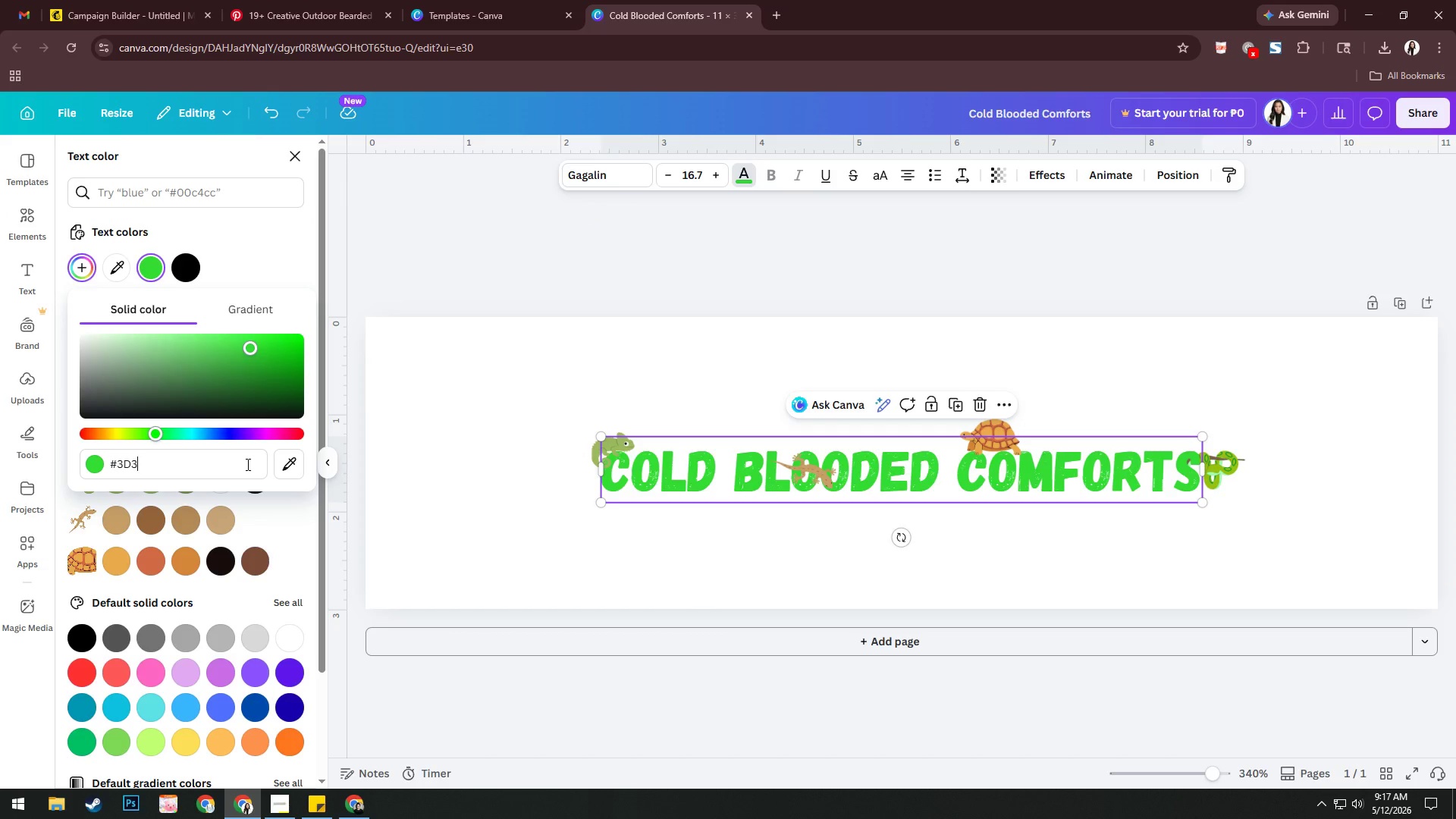 
key(Numpad1)
 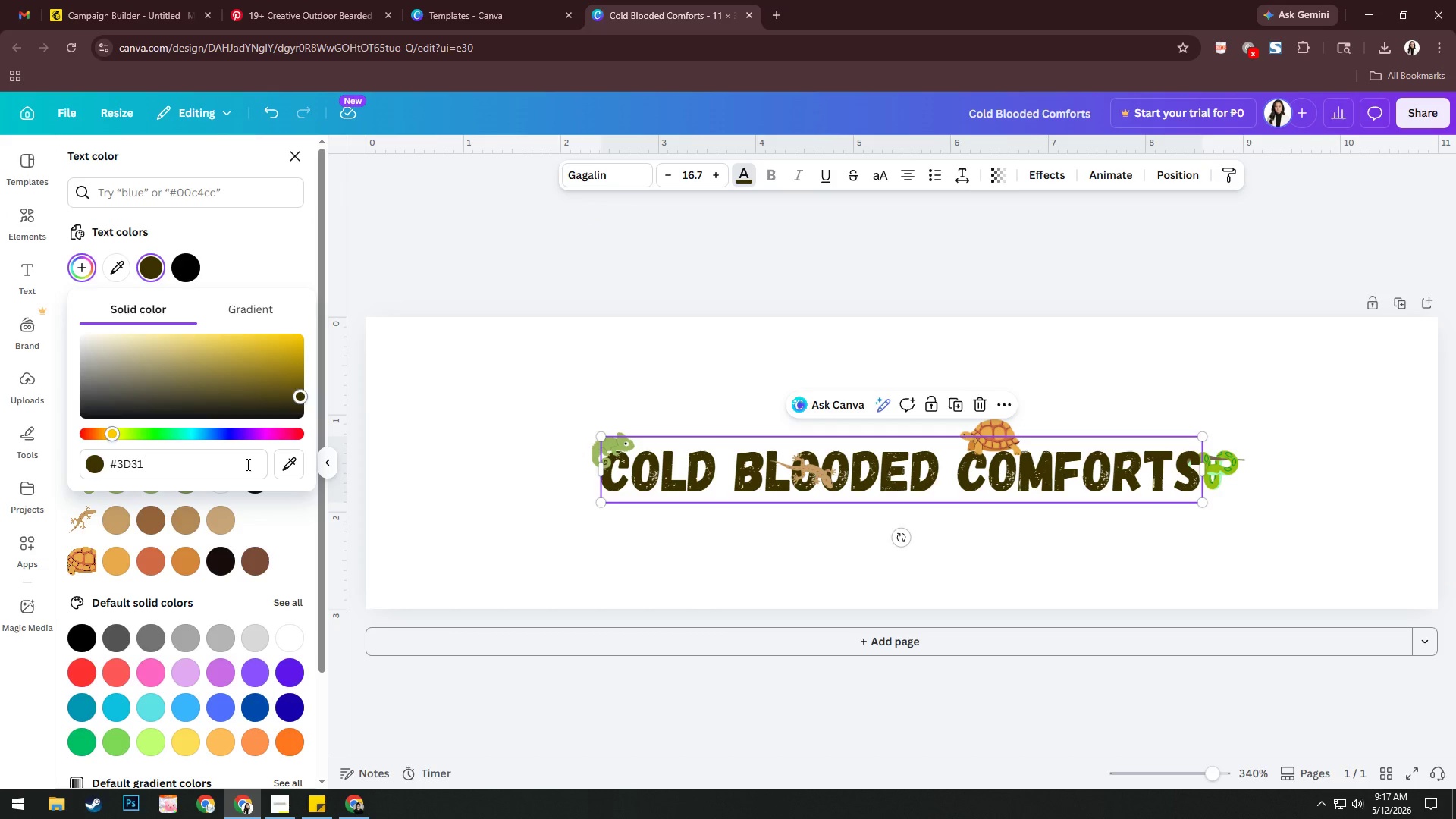 
key(Numpad2)
 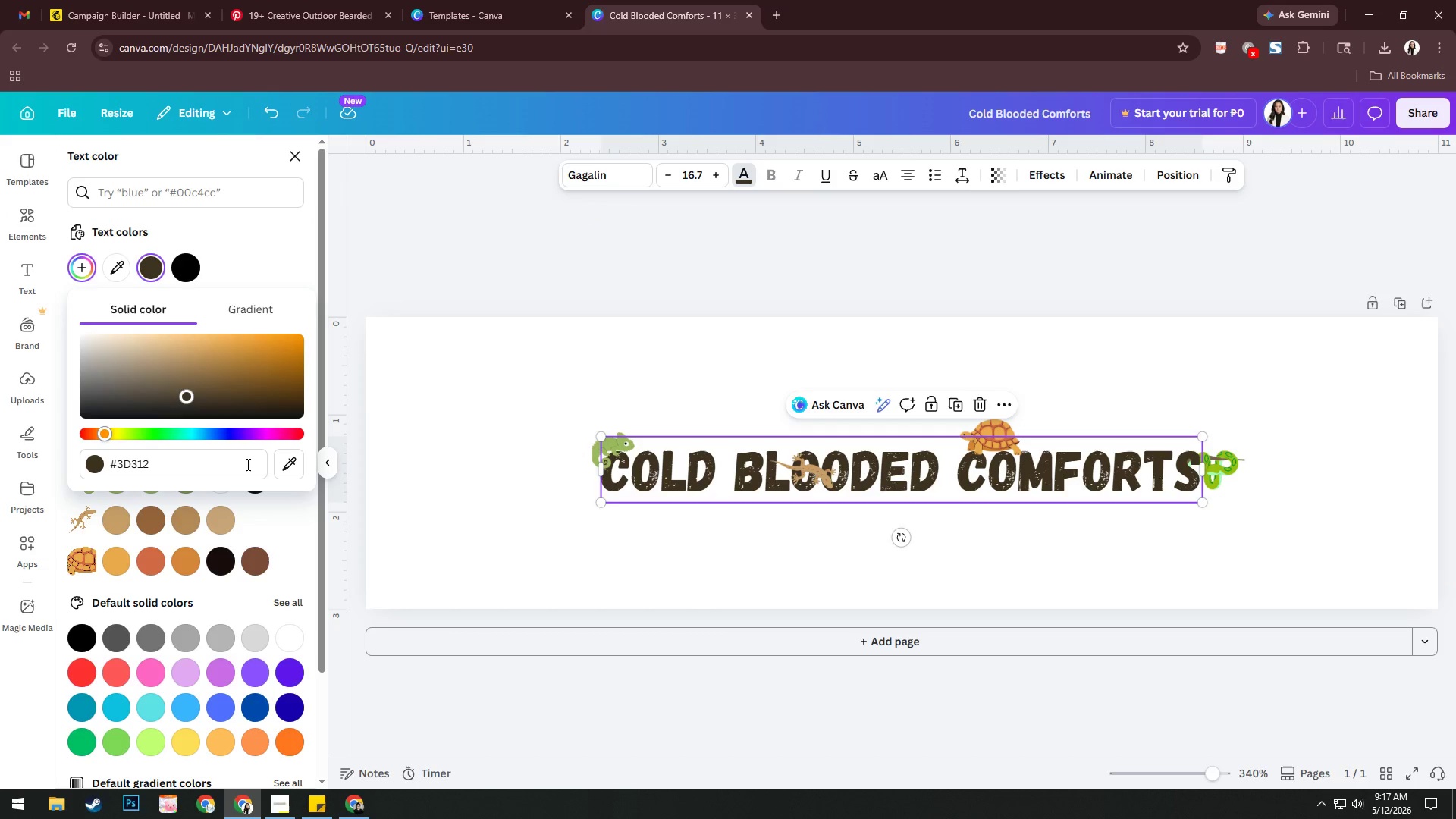 
key(B)
 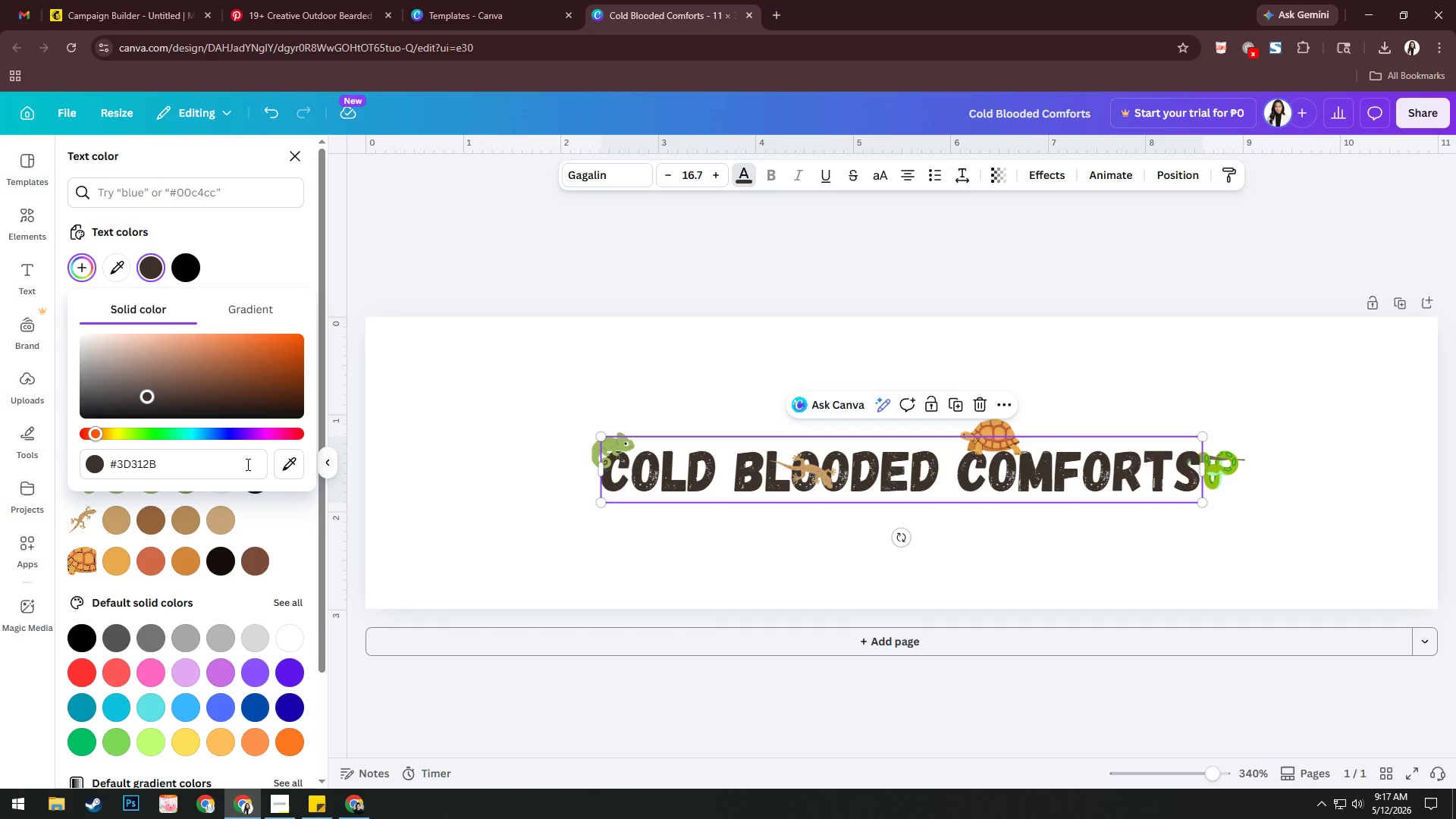 
key(Enter)
 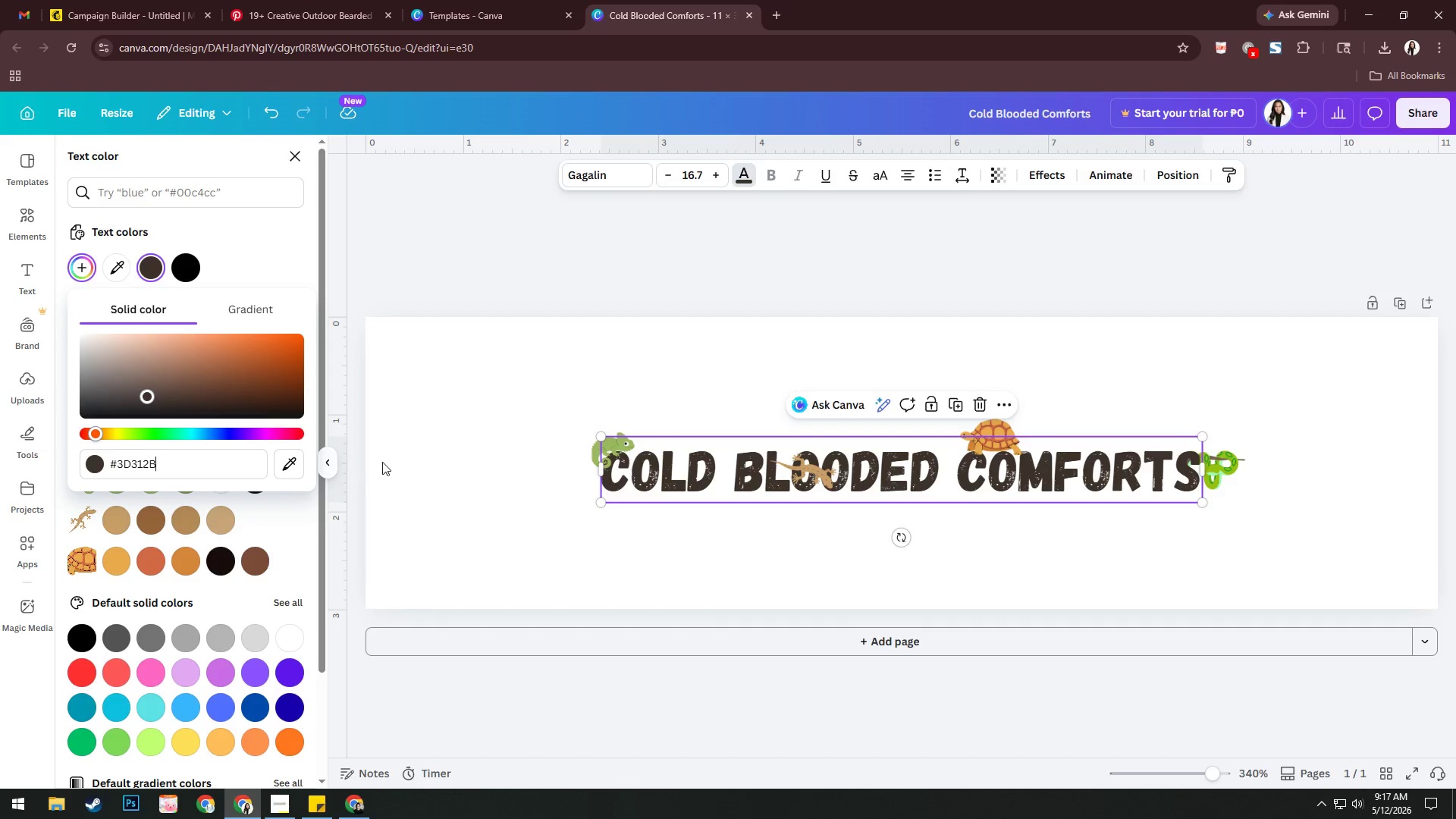 
left_click([432, 394])
 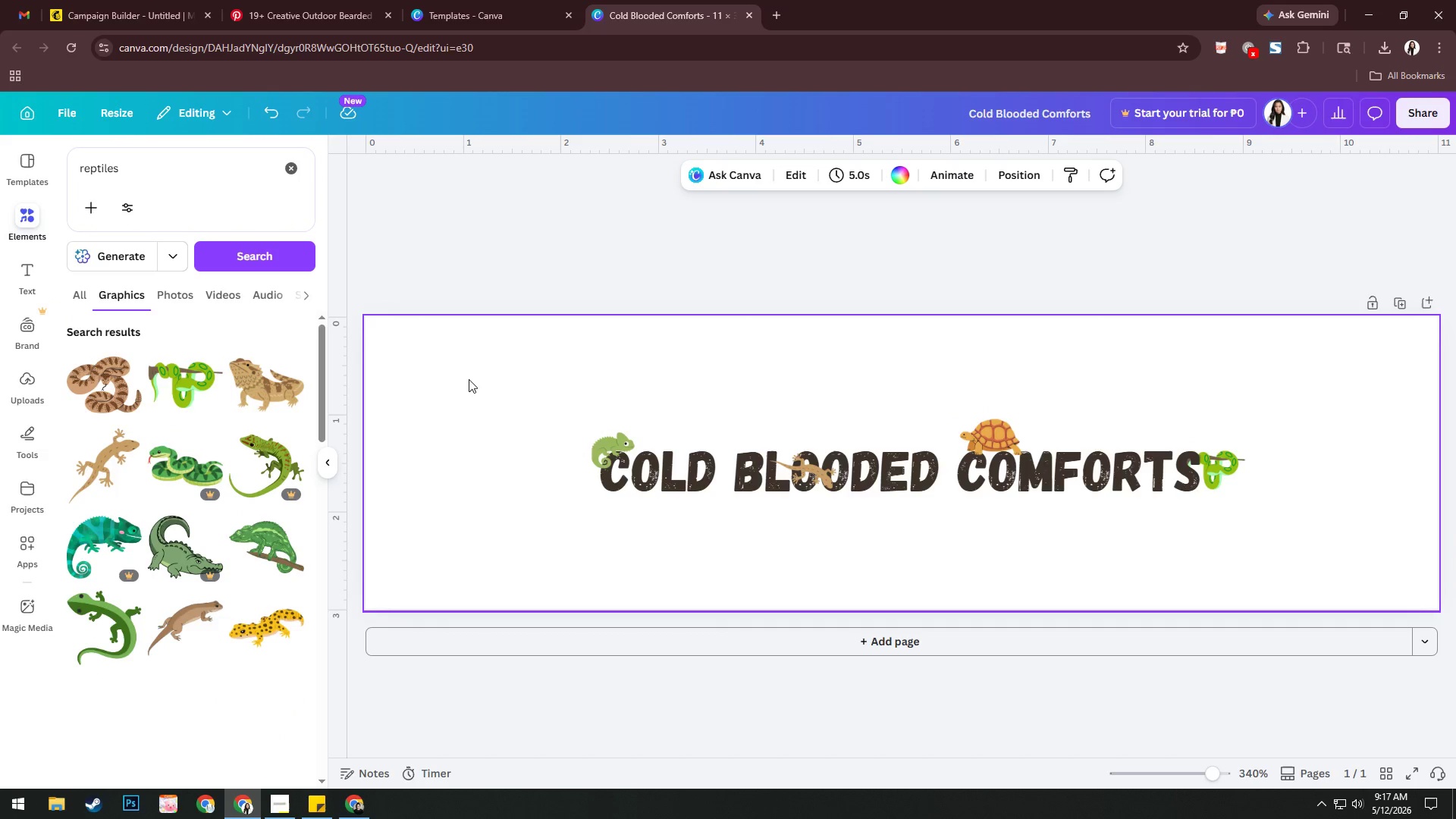 
left_click_drag(start_coordinate=[470, 376], to_coordinate=[1401, 527])
 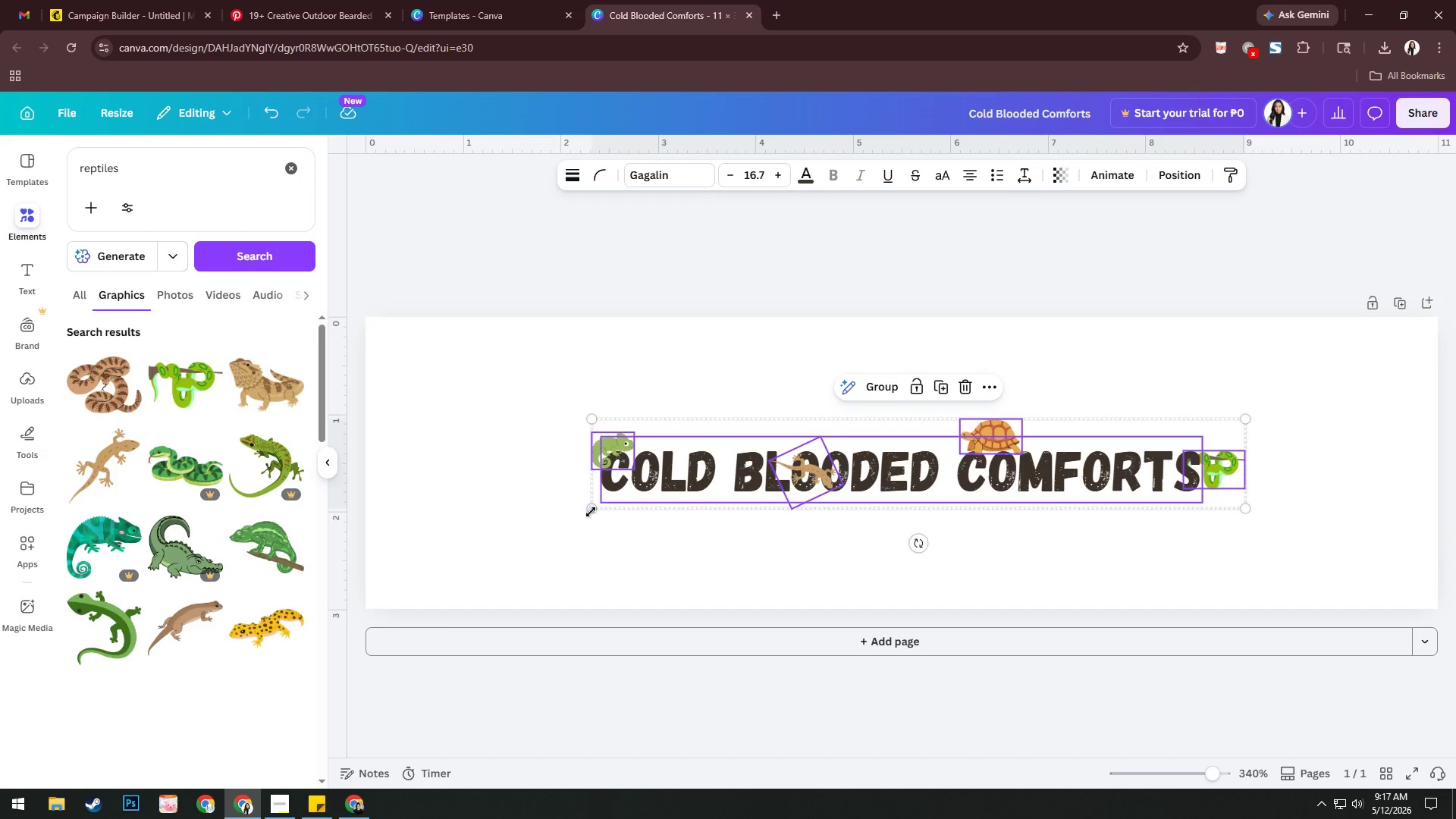 
left_click_drag(start_coordinate=[591, 508], to_coordinate=[311, 632])
 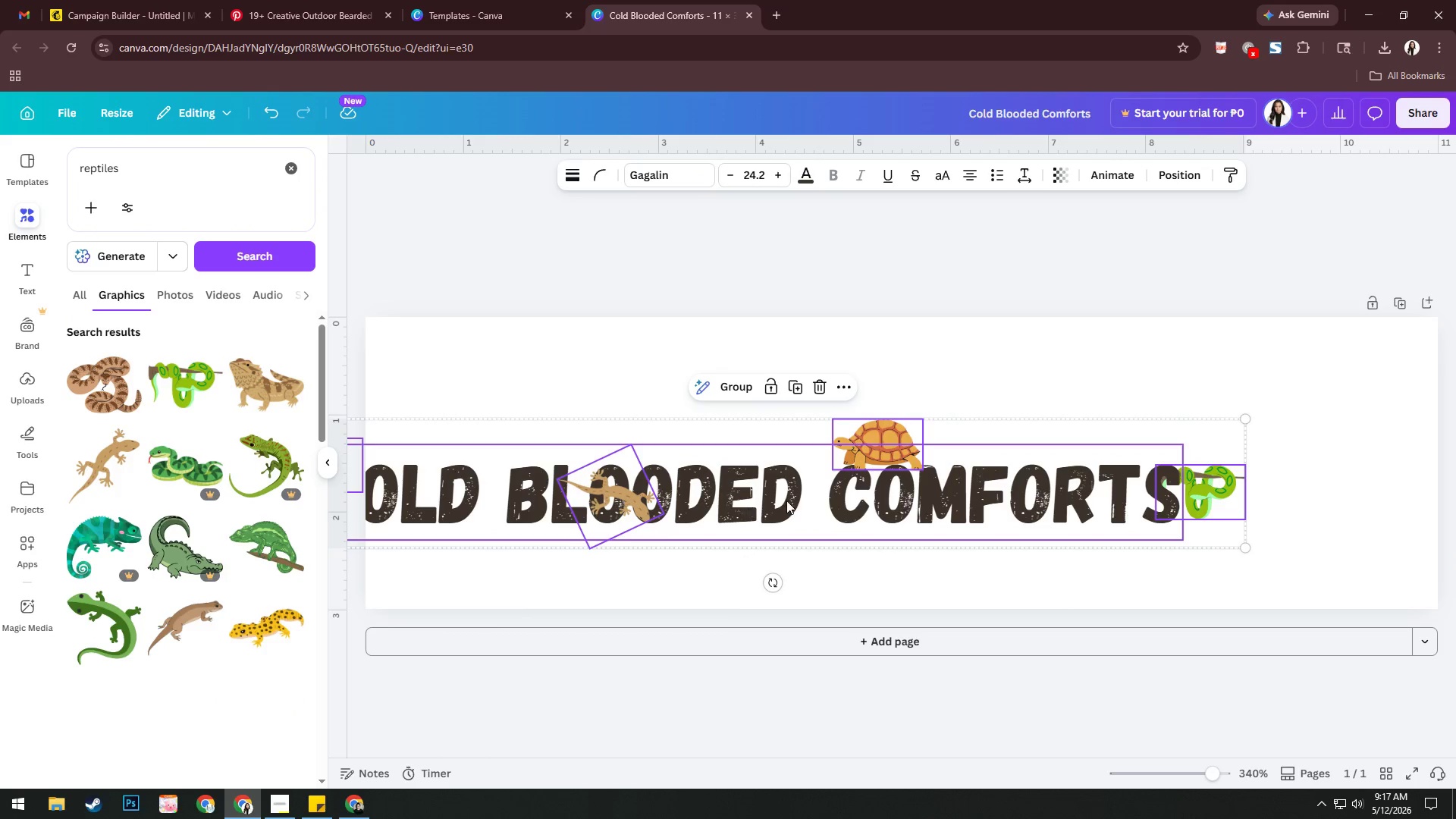 
left_click_drag(start_coordinate=[785, 501], to_coordinate=[909, 479])
 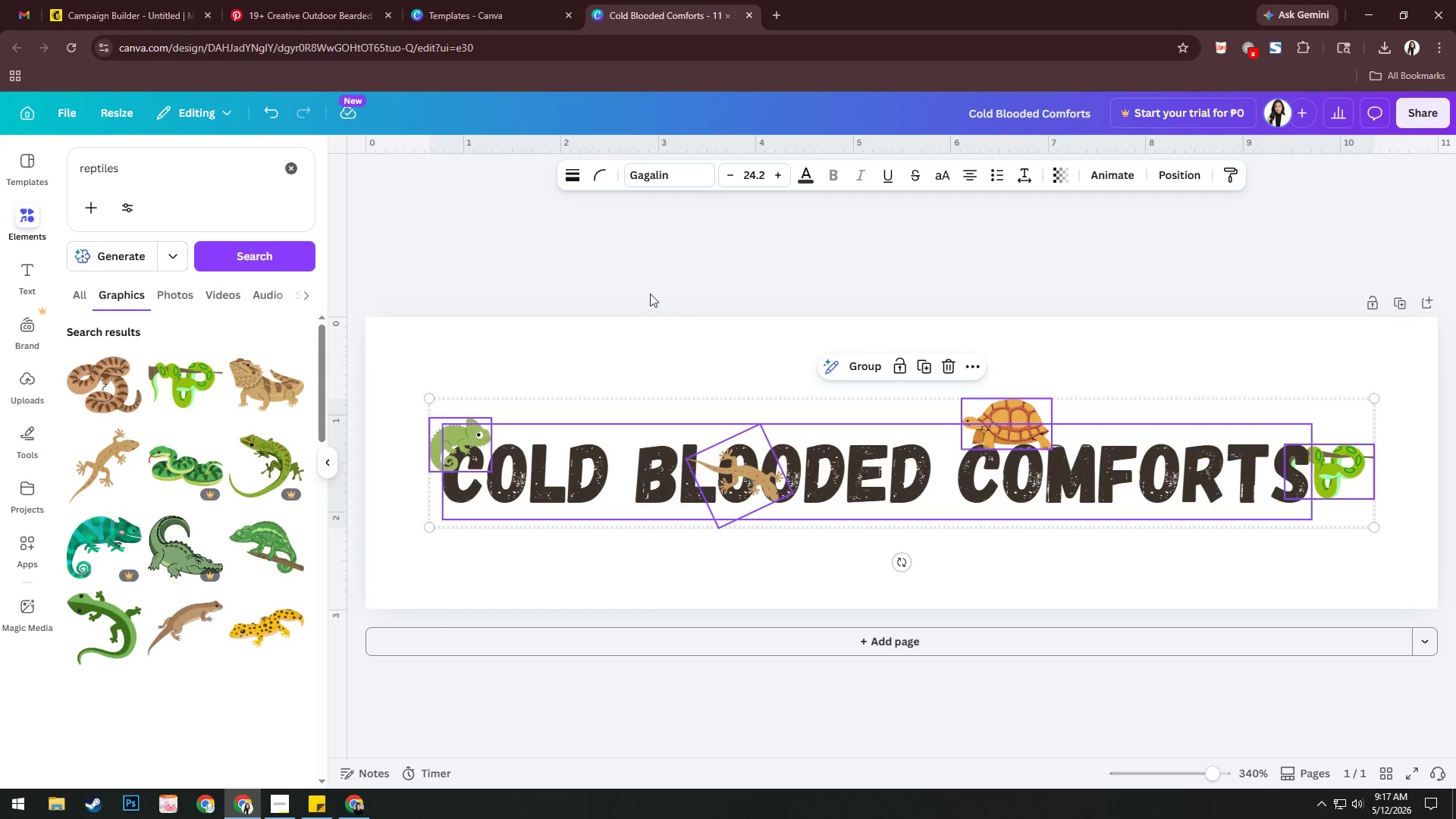 
left_click([635, 274])
 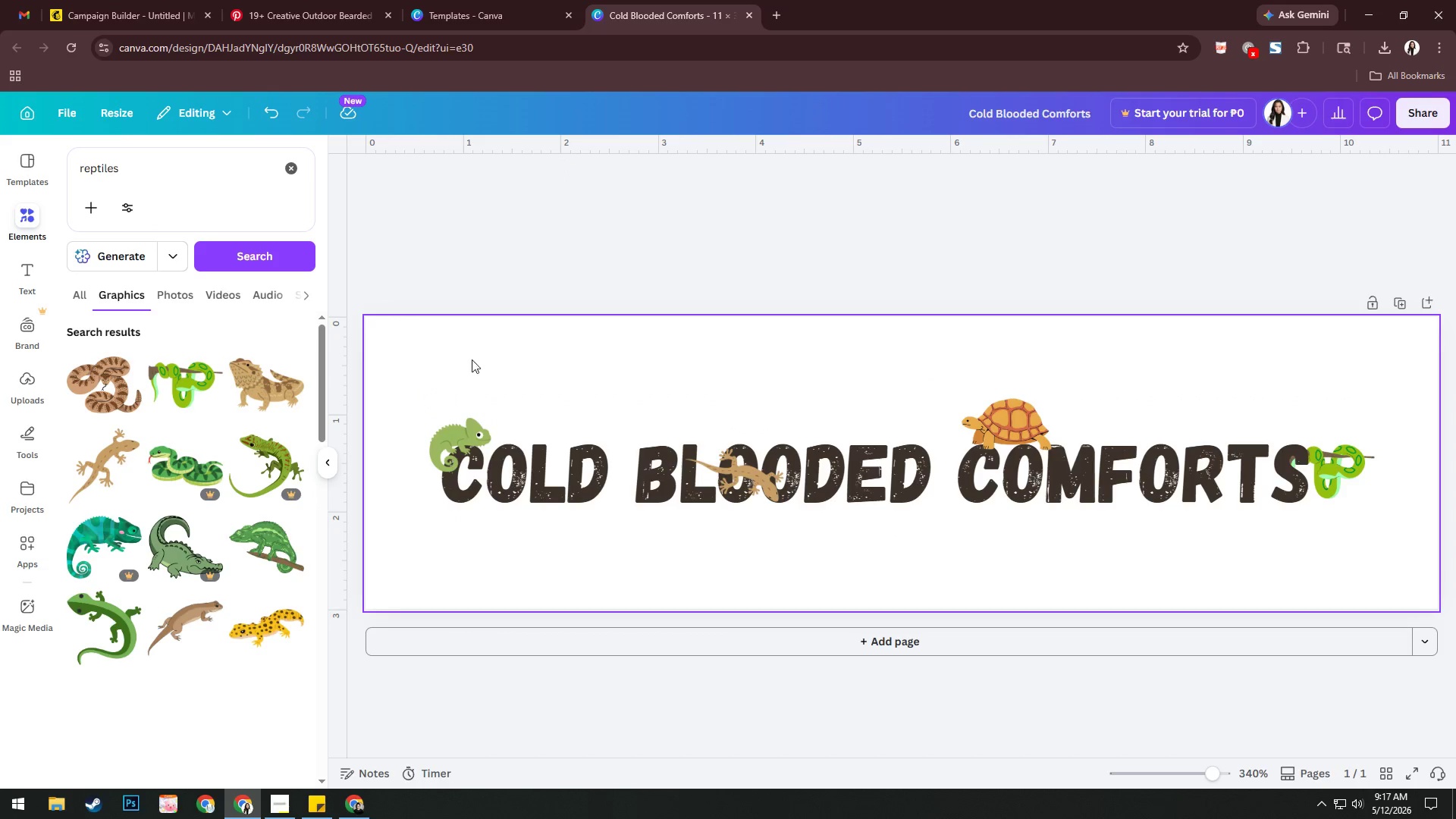 
left_click([394, 344])
 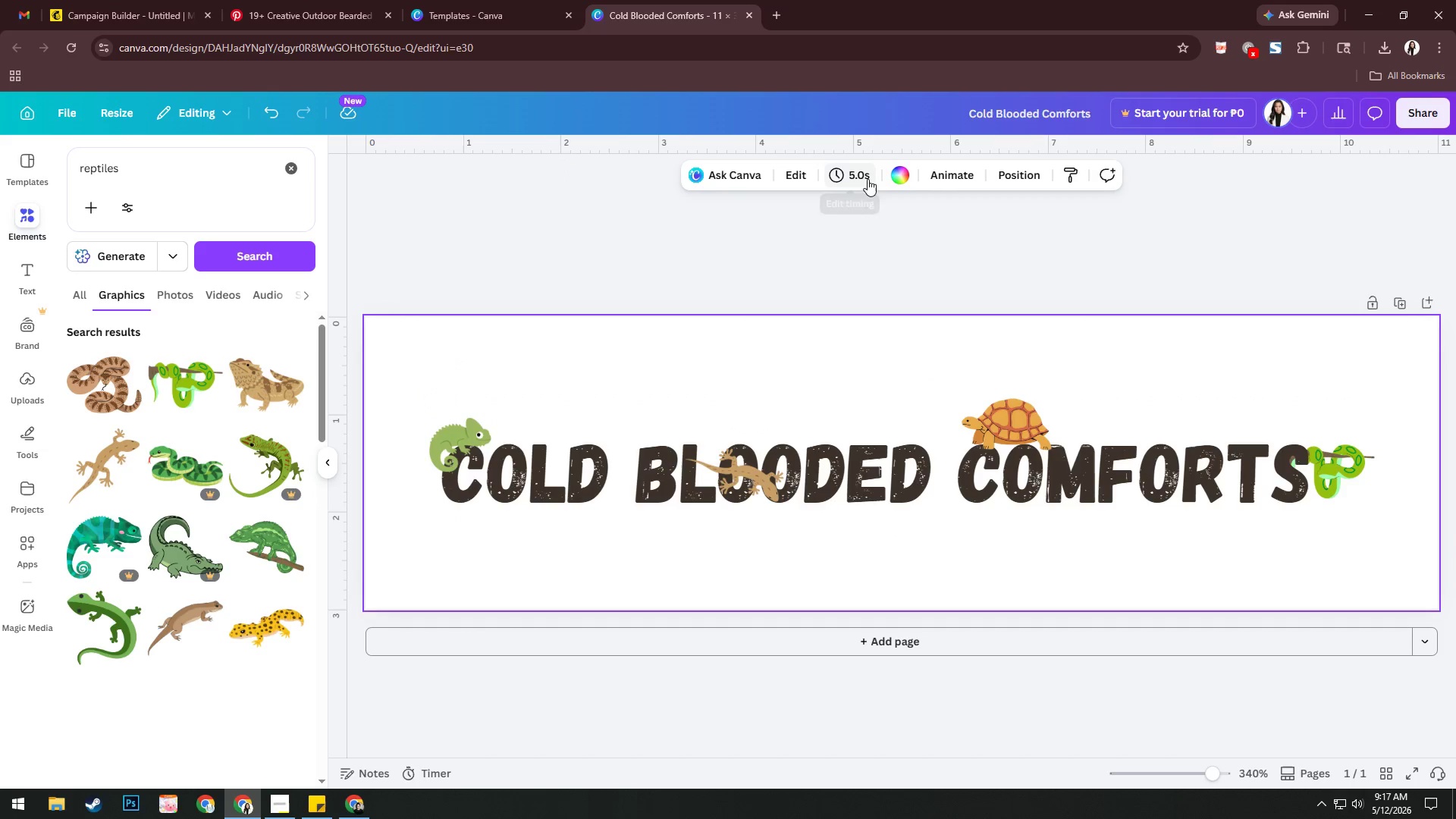 
left_click([900, 175])
 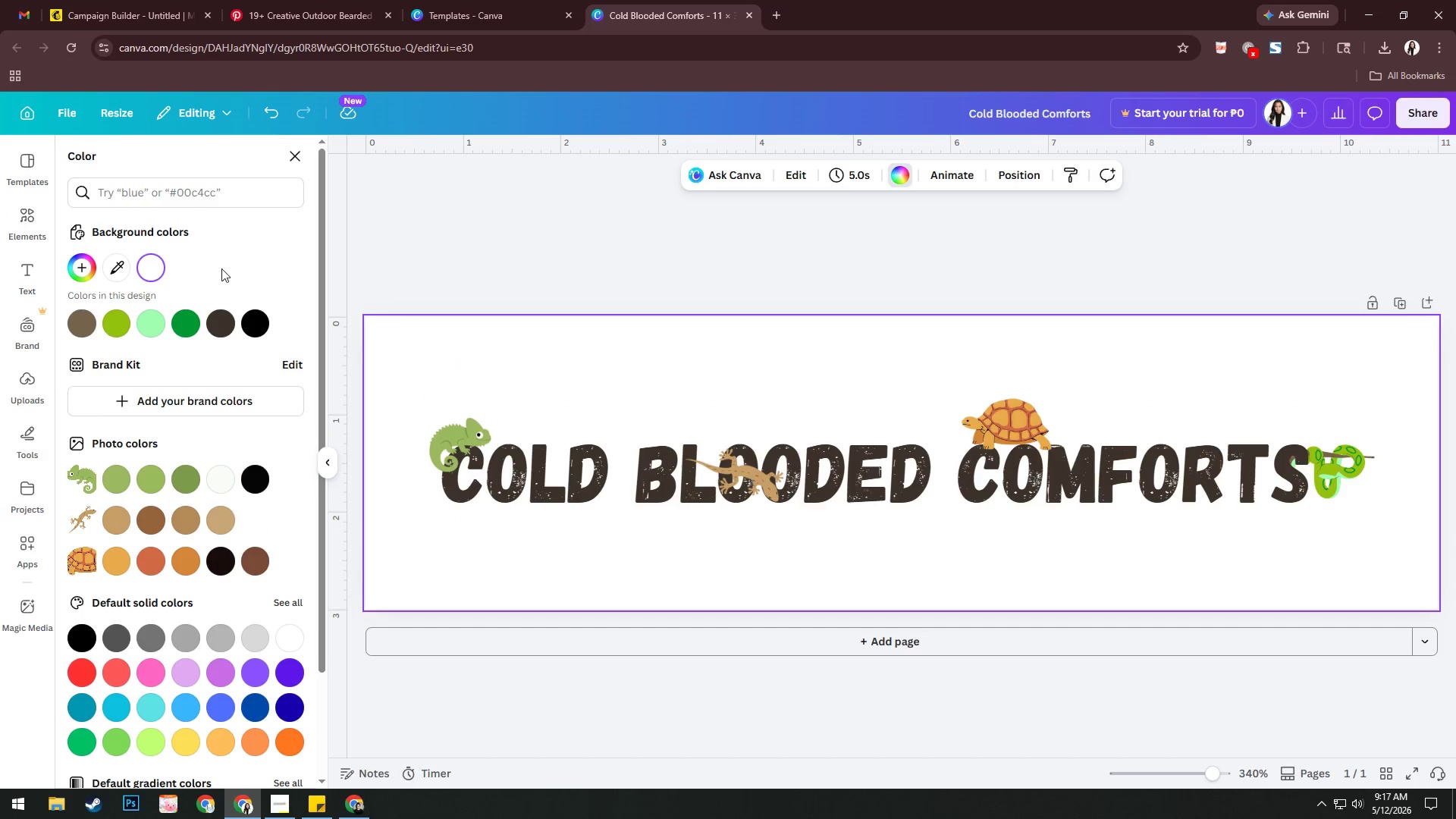 
left_click([80, 267])
 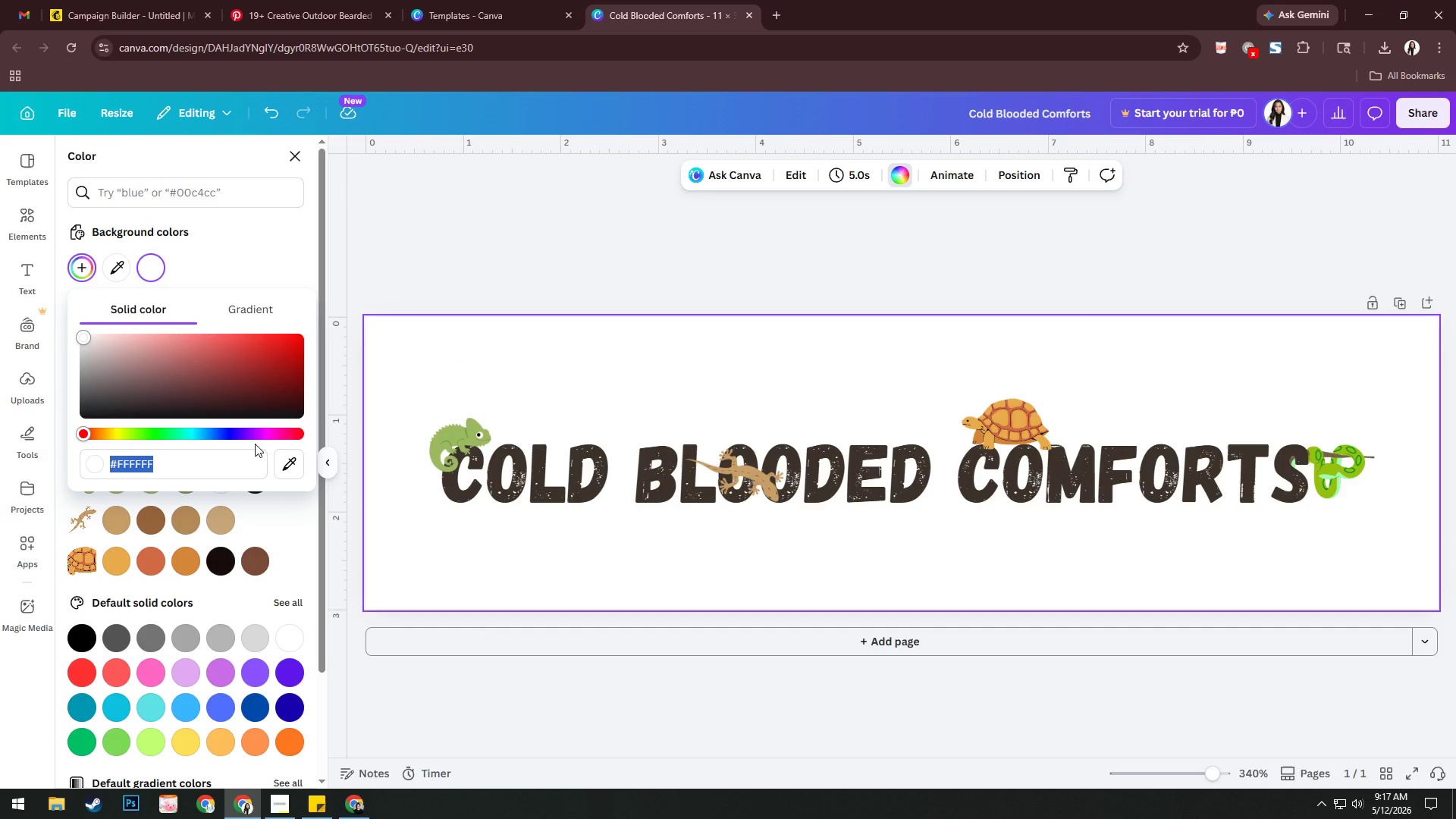 
type(f4e9d8)
 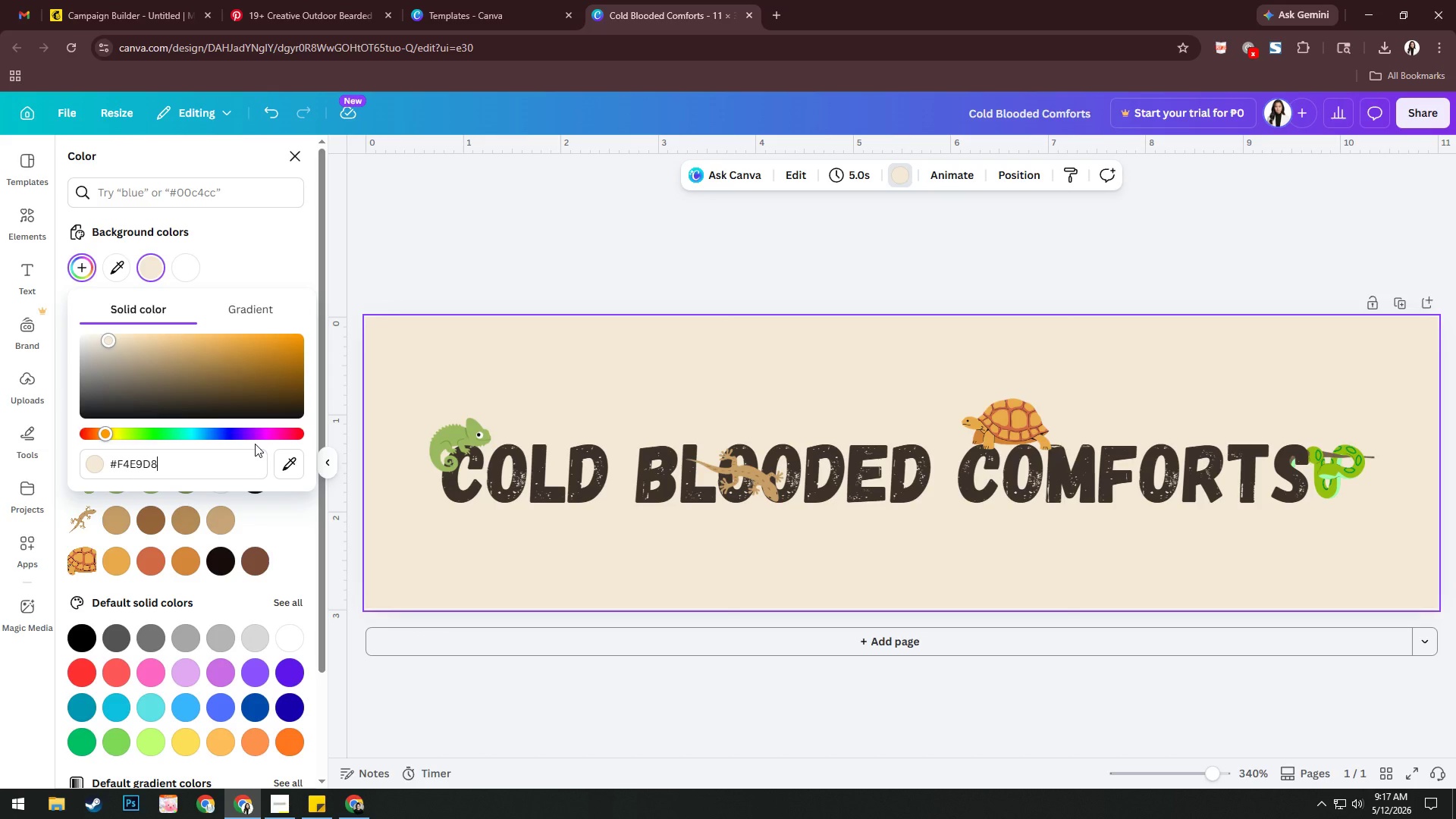 
wait(9.56)
 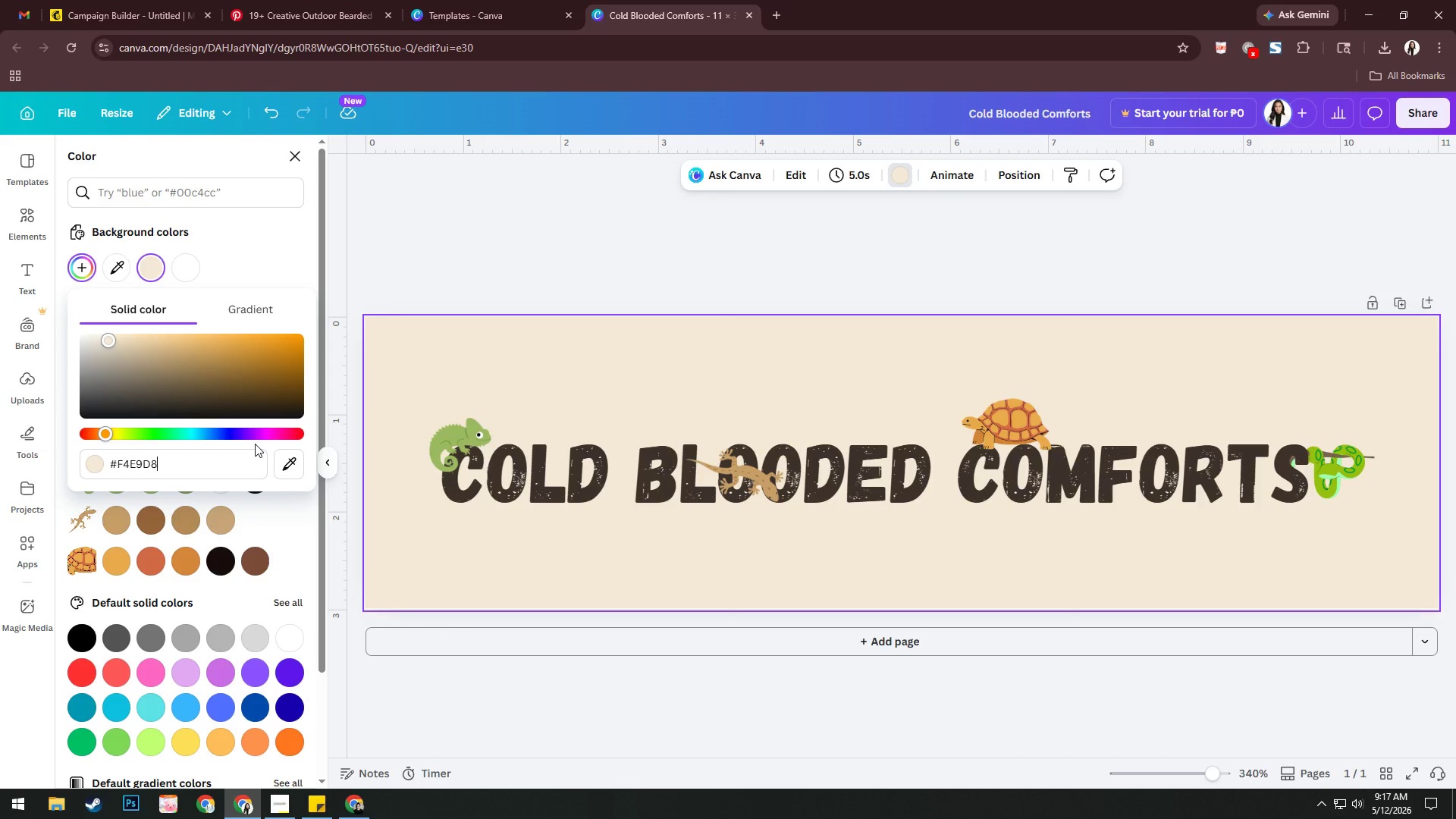 
left_click([672, 232])
 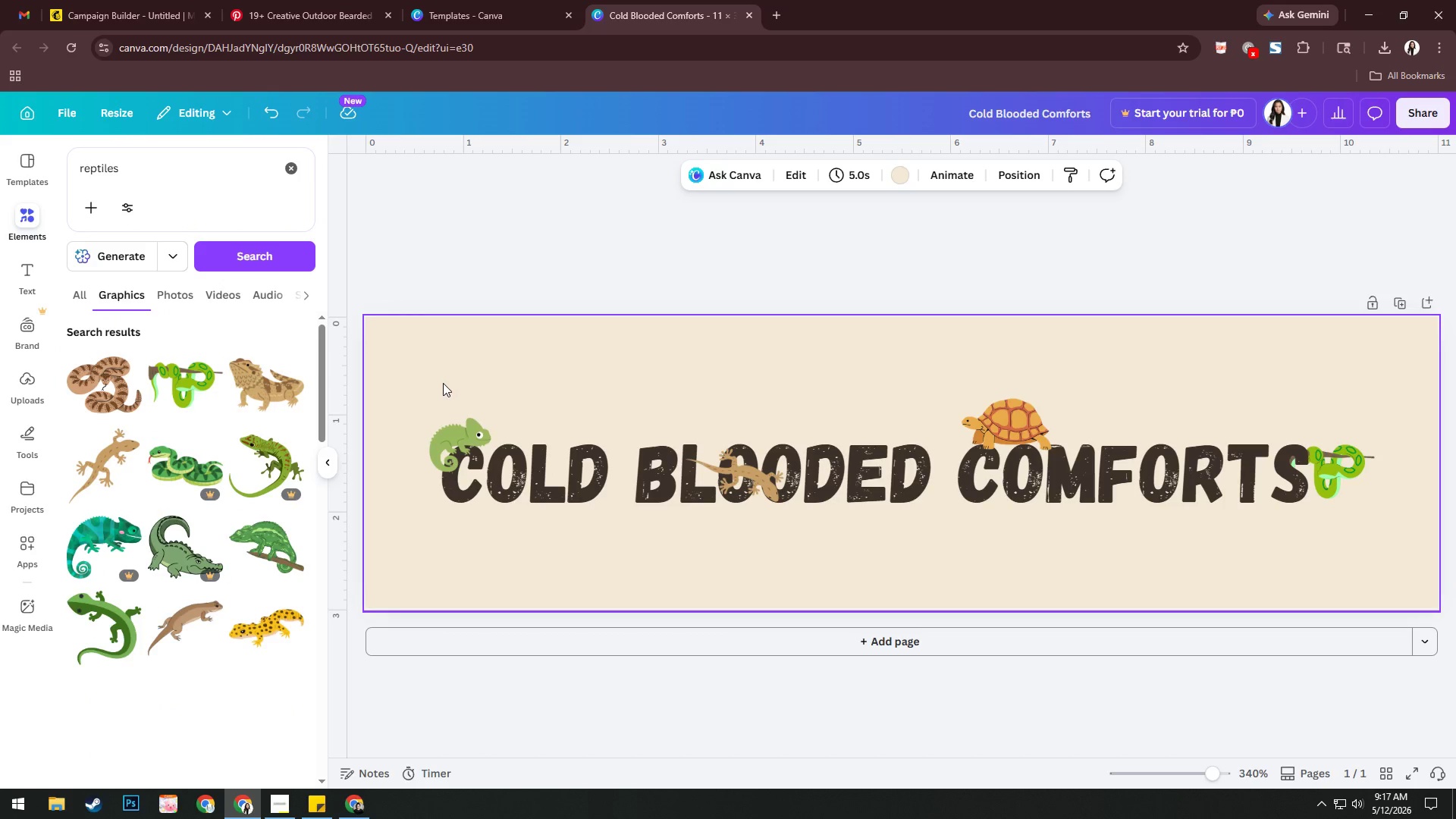 
left_click_drag(start_coordinate=[435, 391], to_coordinate=[1407, 535])
 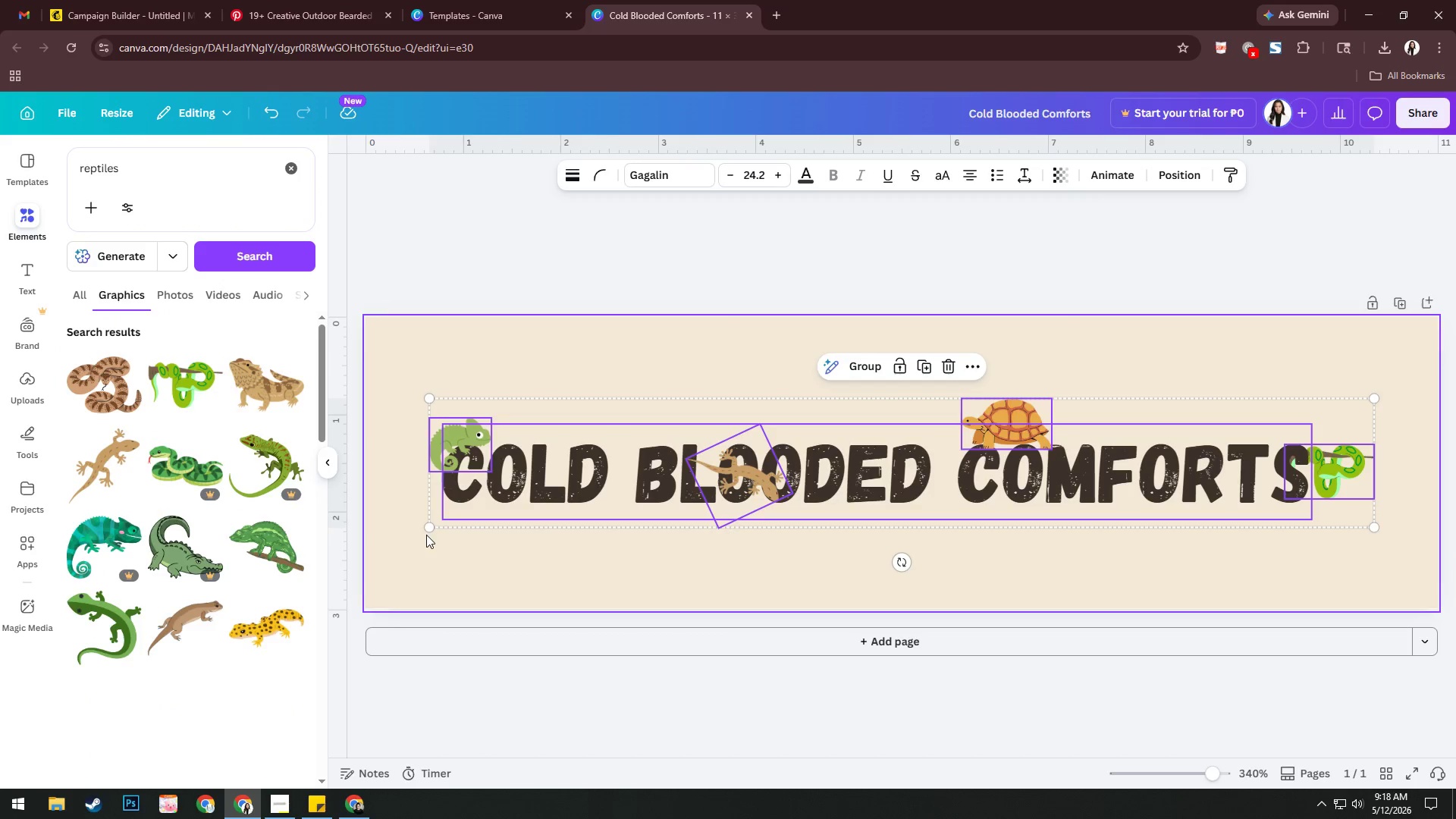 
left_click_drag(start_coordinate=[425, 529], to_coordinate=[400, 545])
 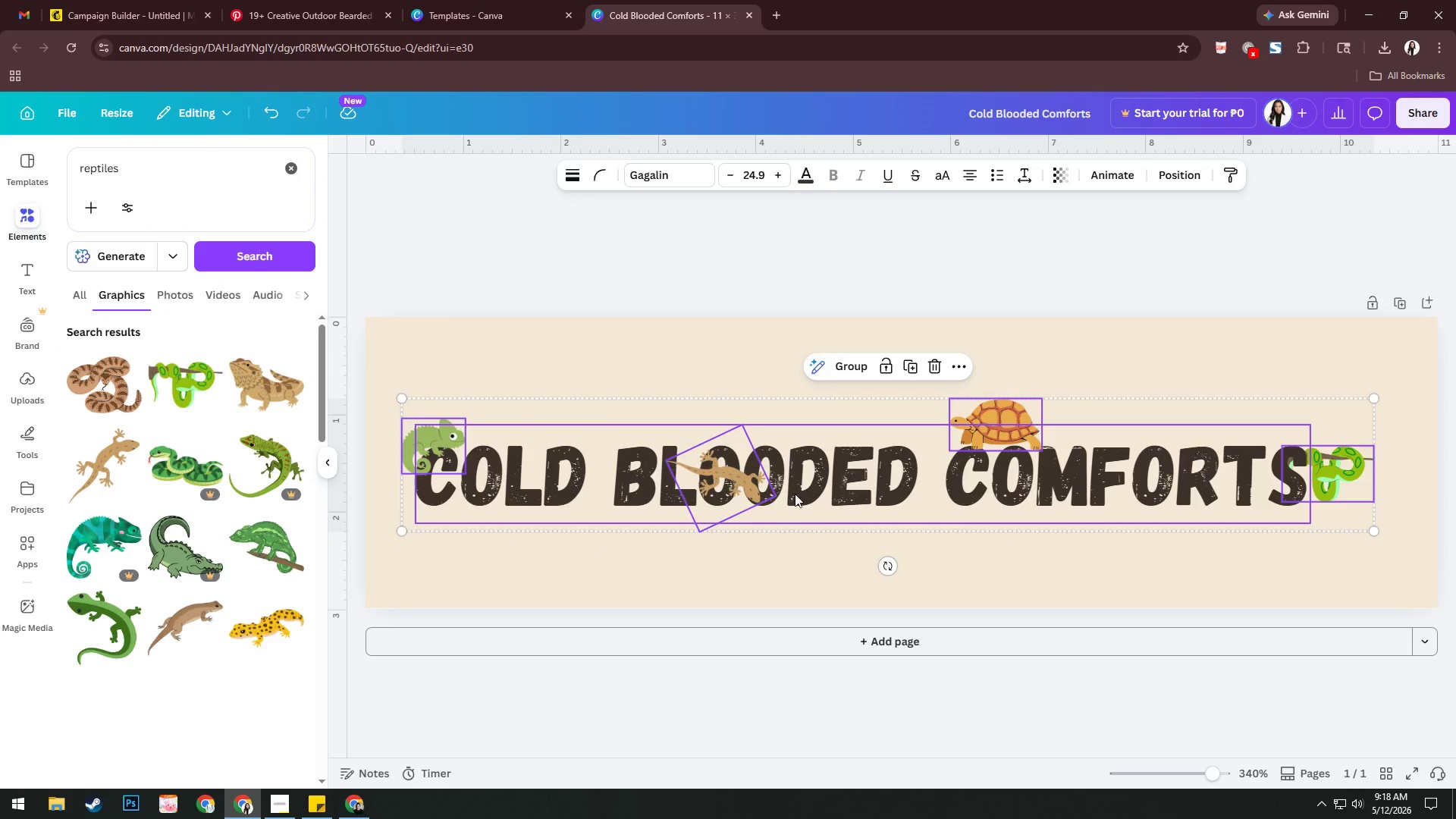 
left_click_drag(start_coordinate=[810, 485], to_coordinate=[821, 482])
 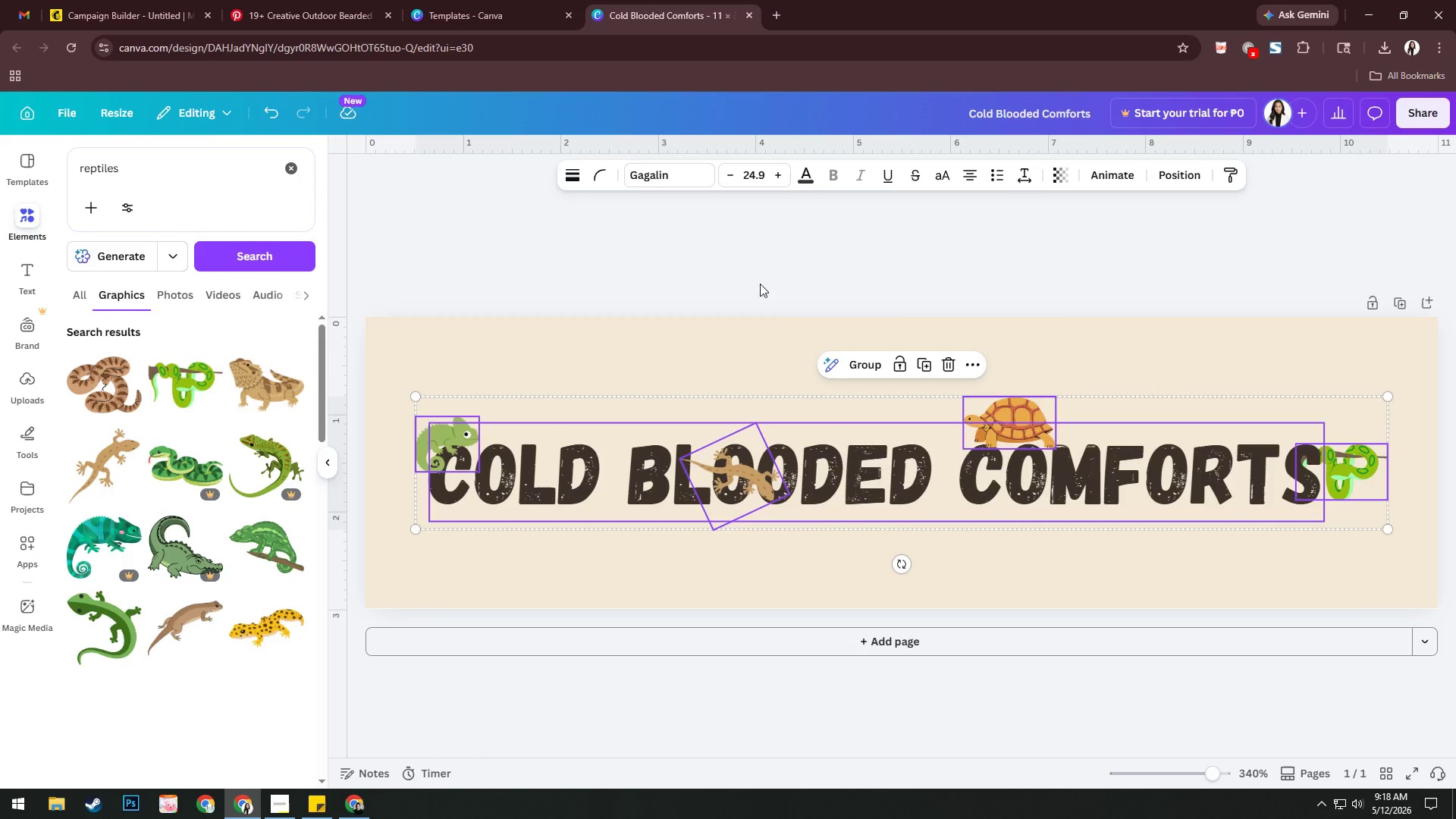 
left_click([756, 273])
 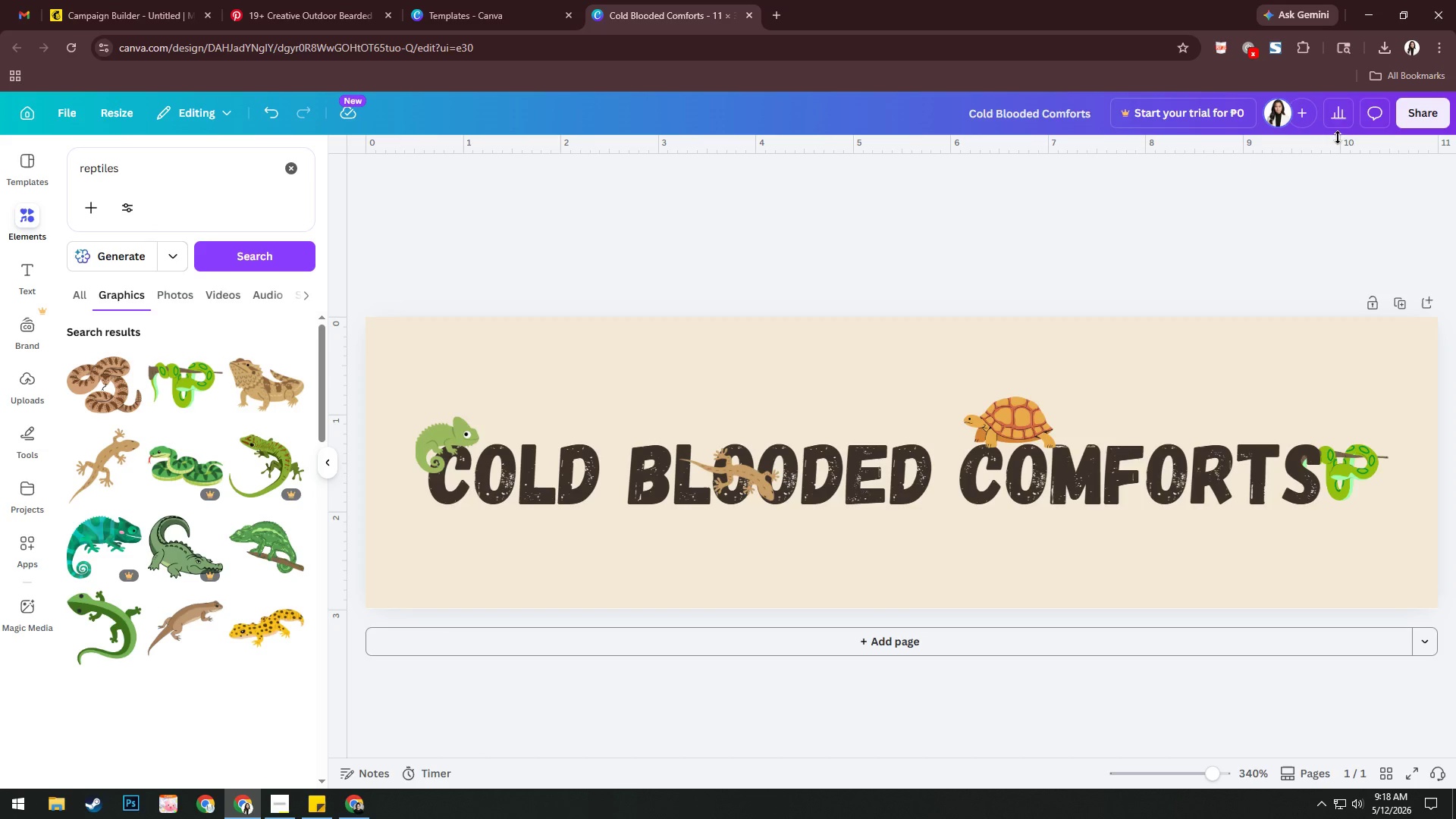 
left_click([1417, 111])
 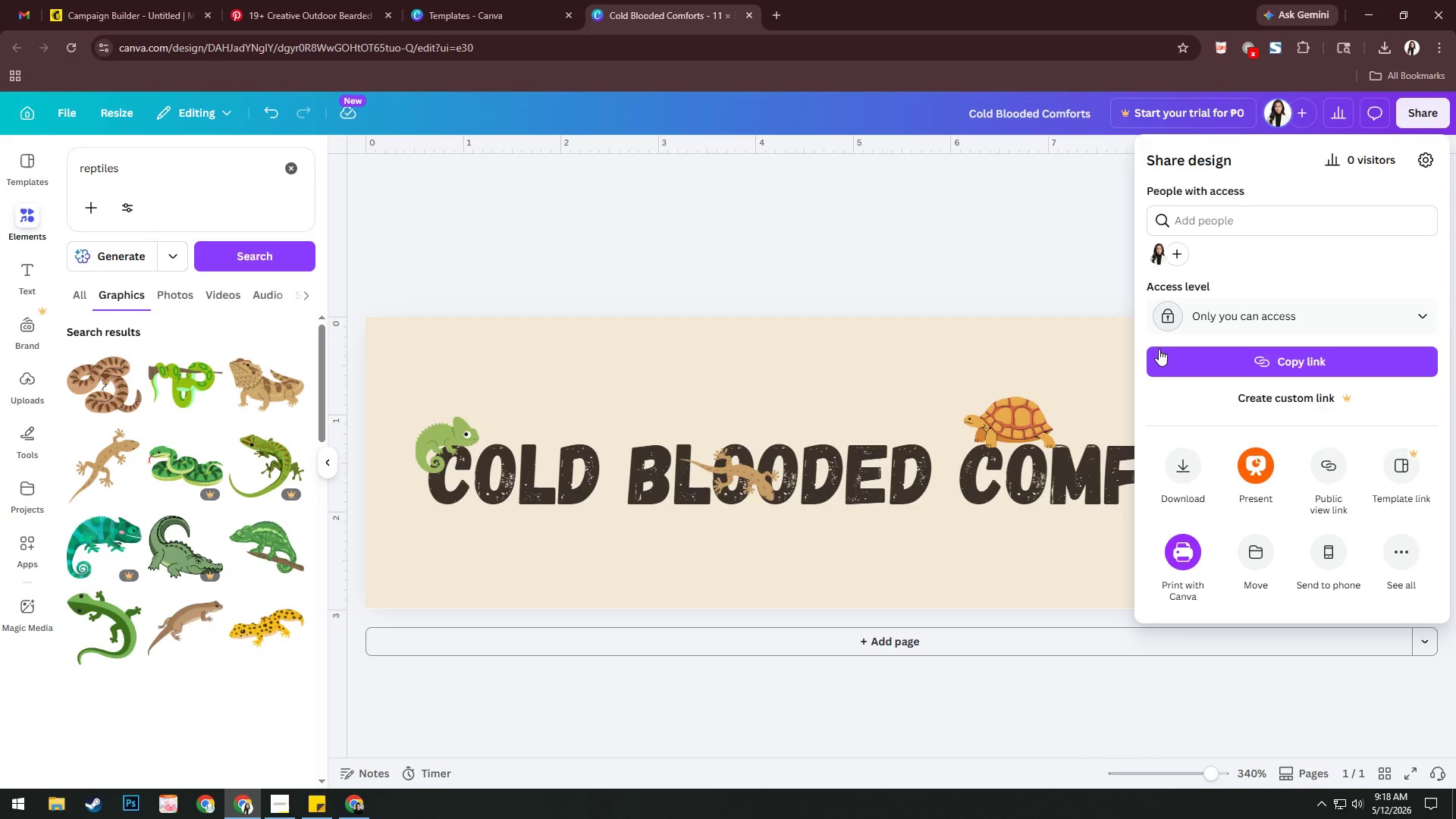 
left_click([1176, 457])
 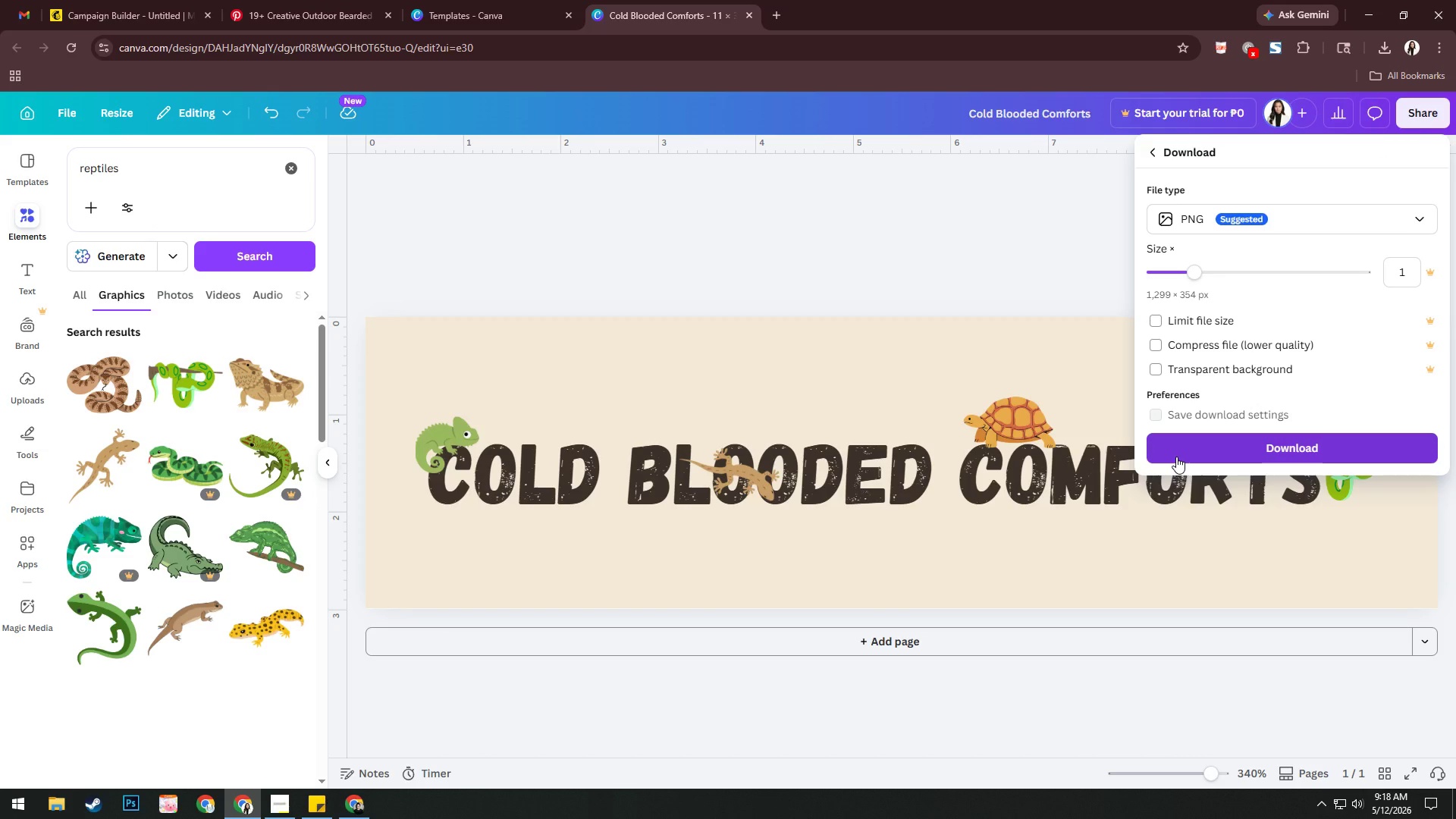 
wait(6.08)
 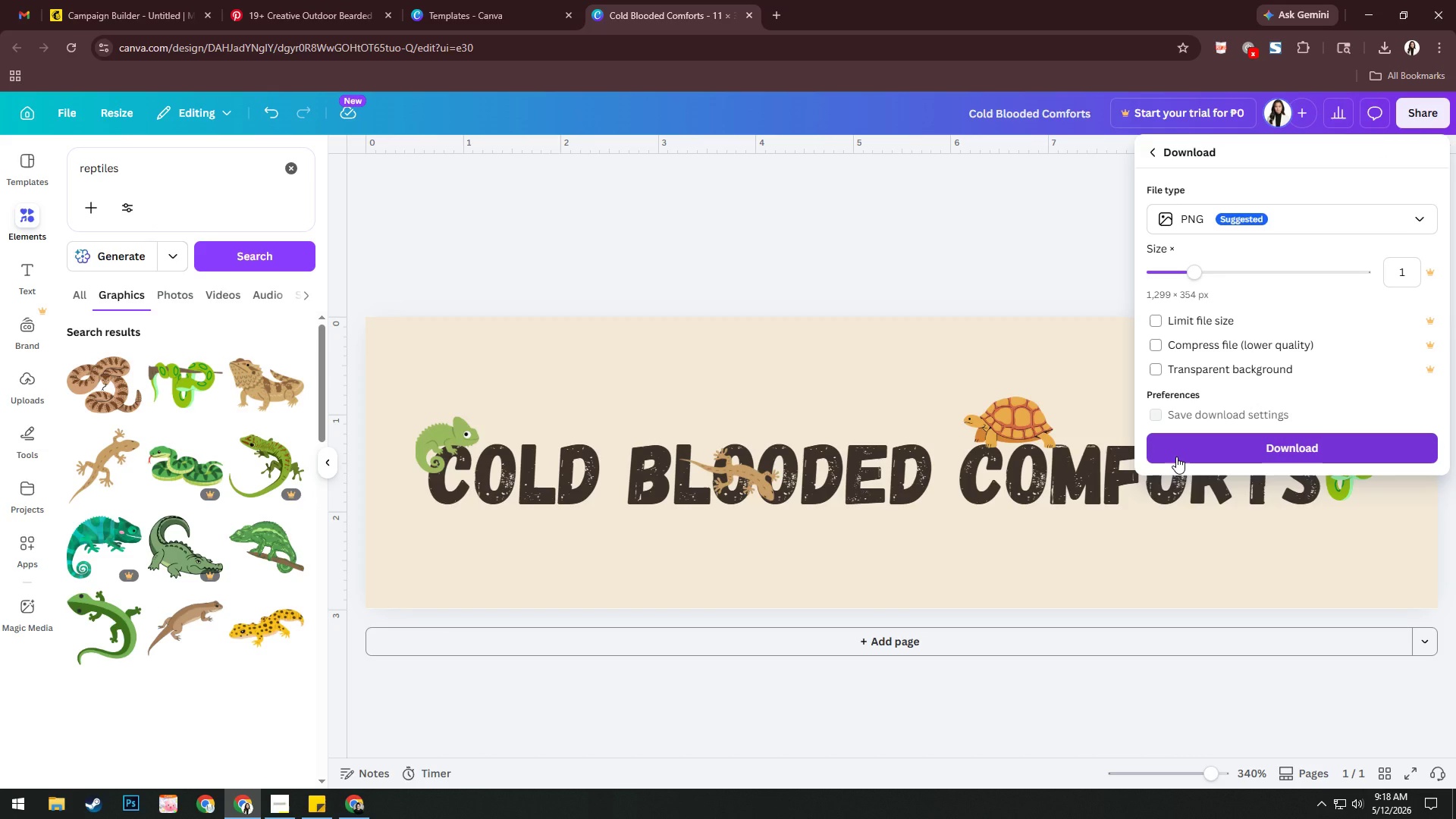 
left_click([1176, 457])
 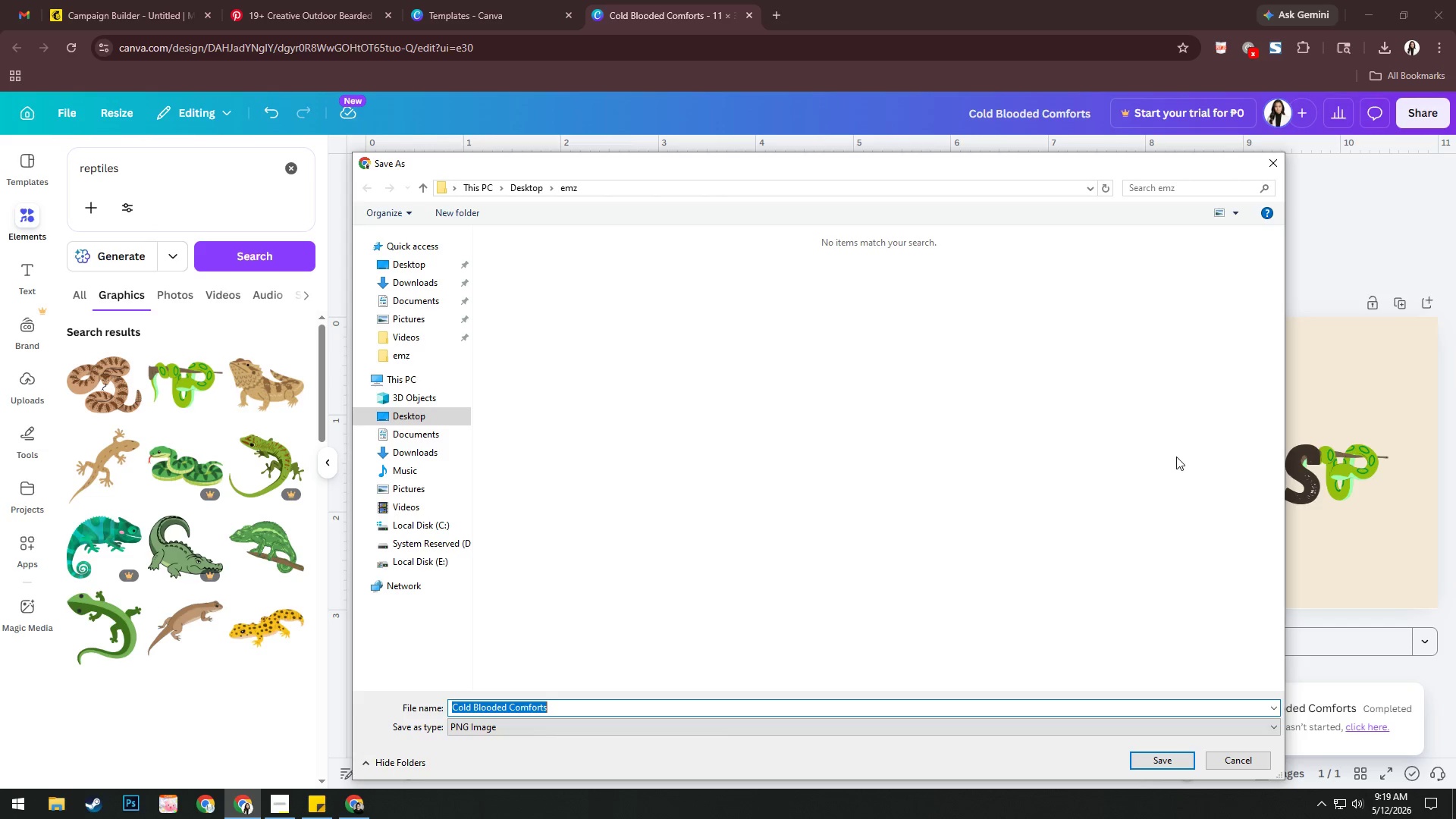 
wait(46.97)
 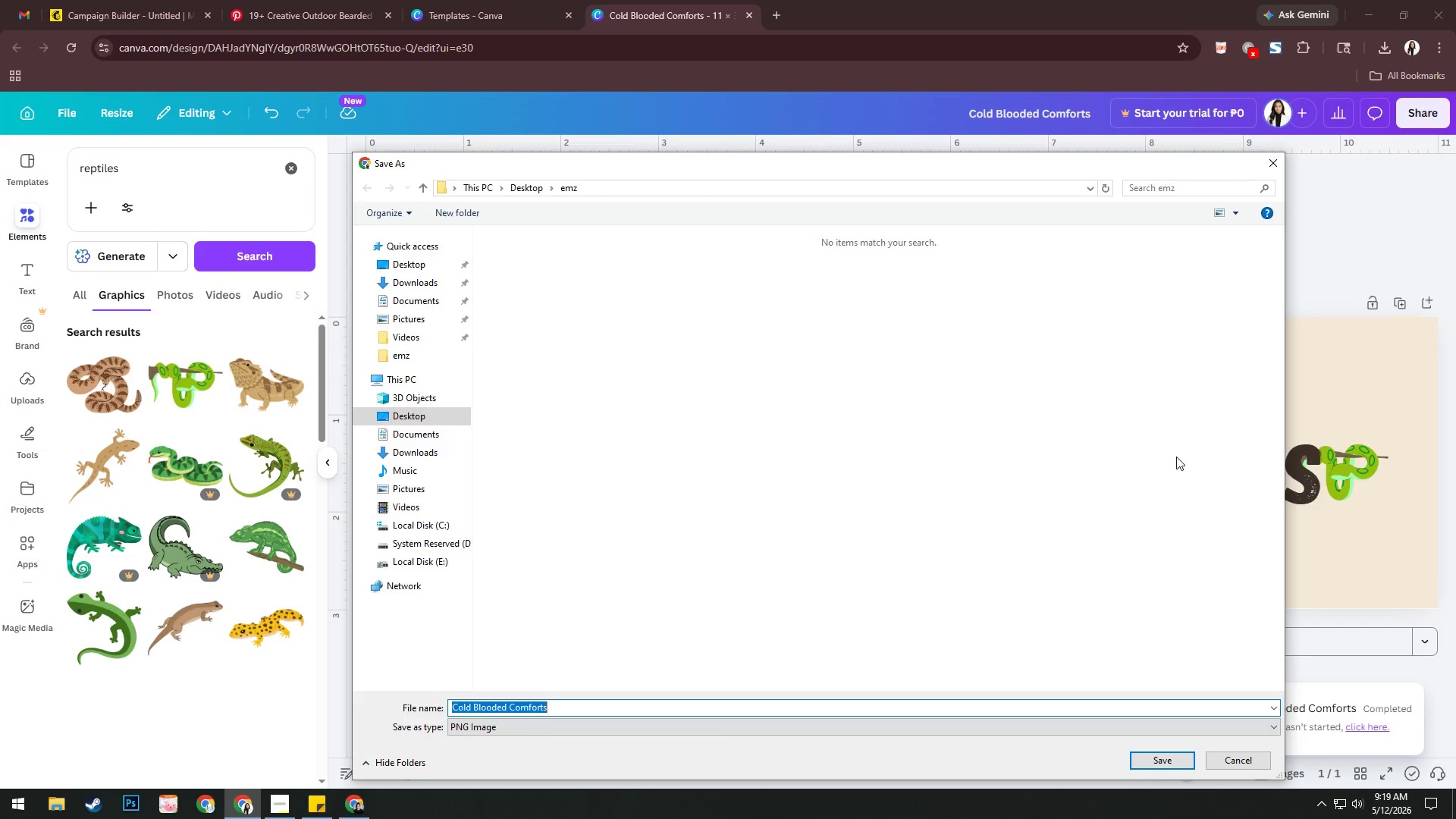 
left_click([413, 361])
 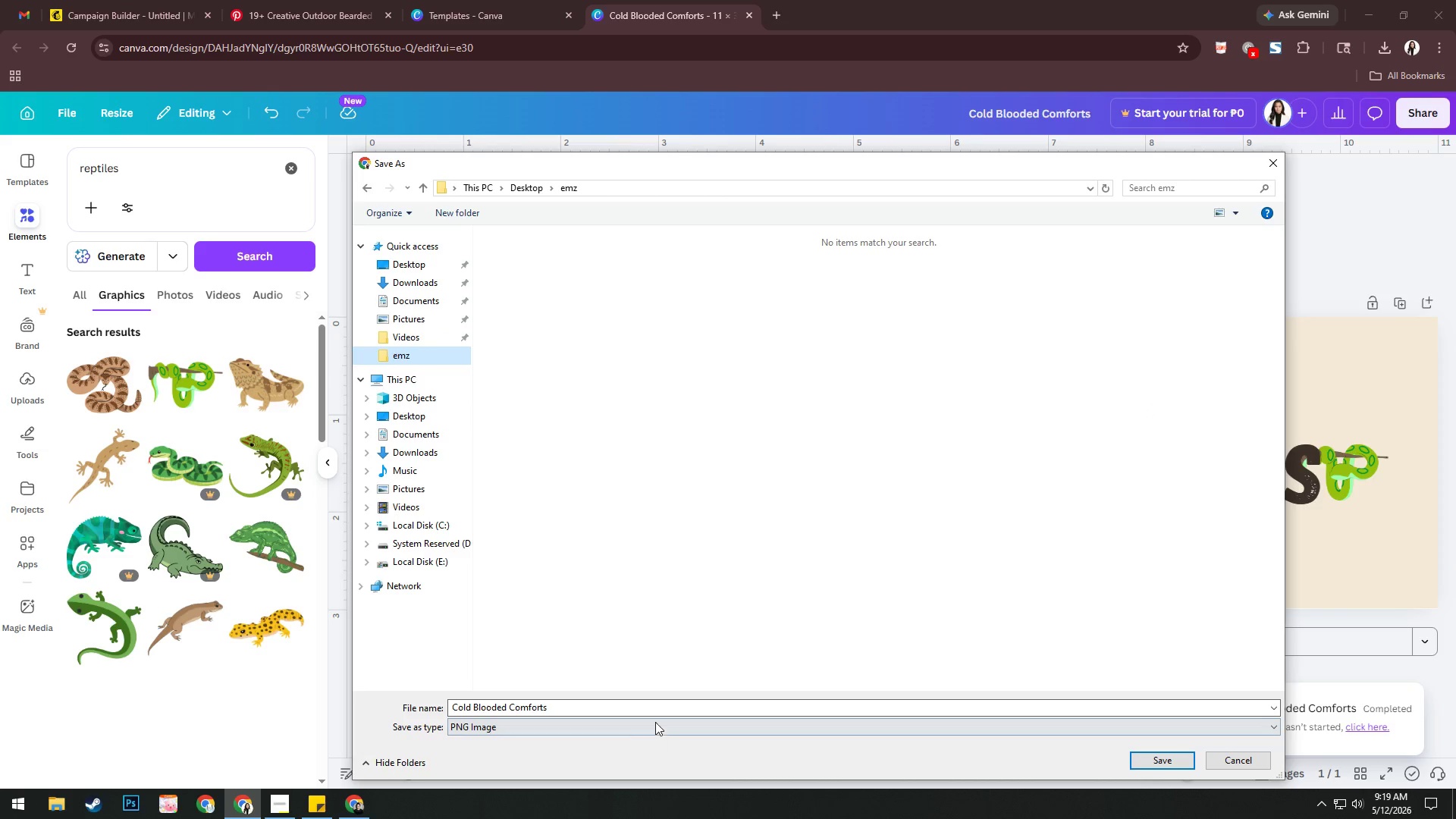 
left_click([656, 710])
 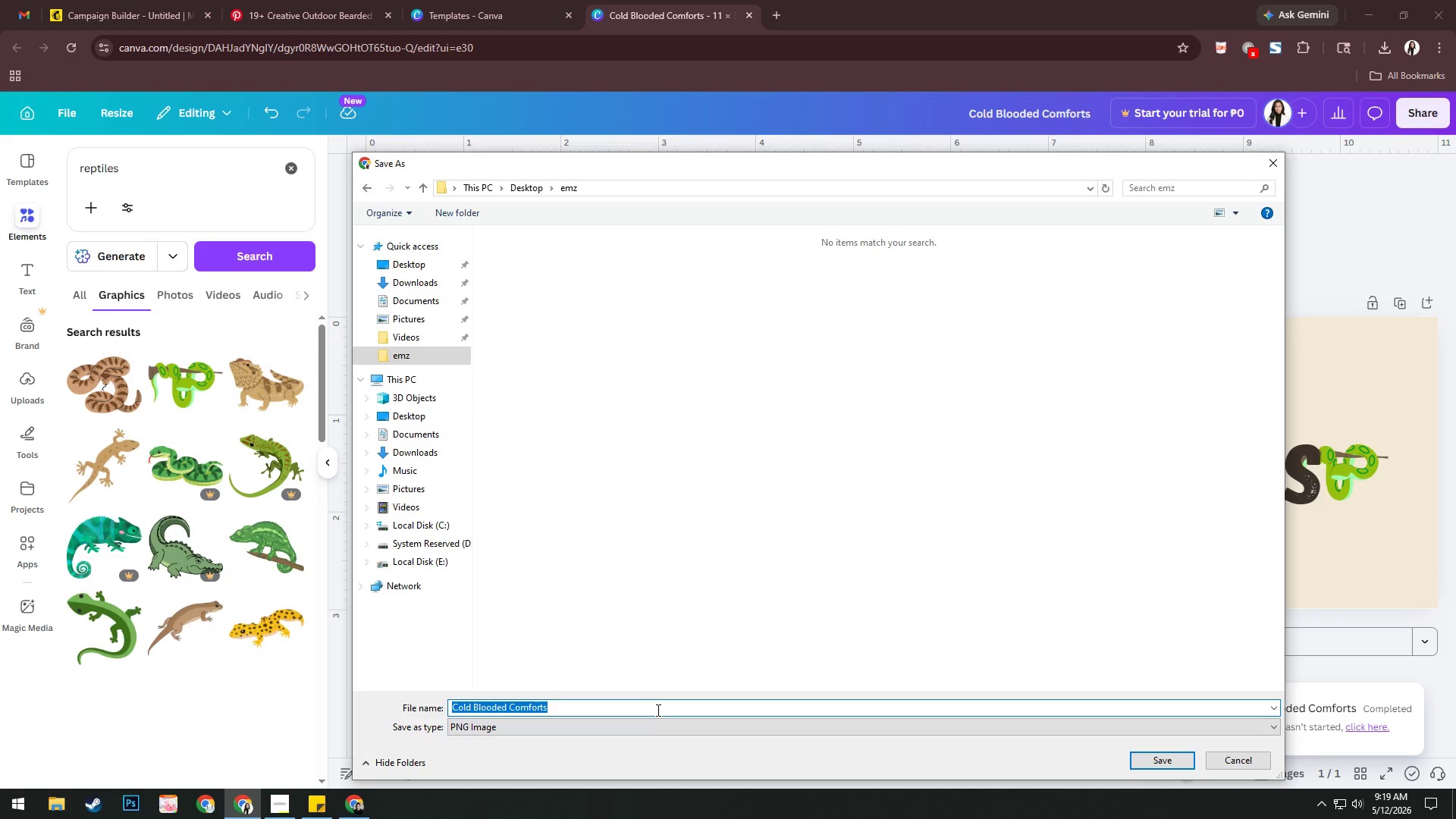 
key(Enter)
 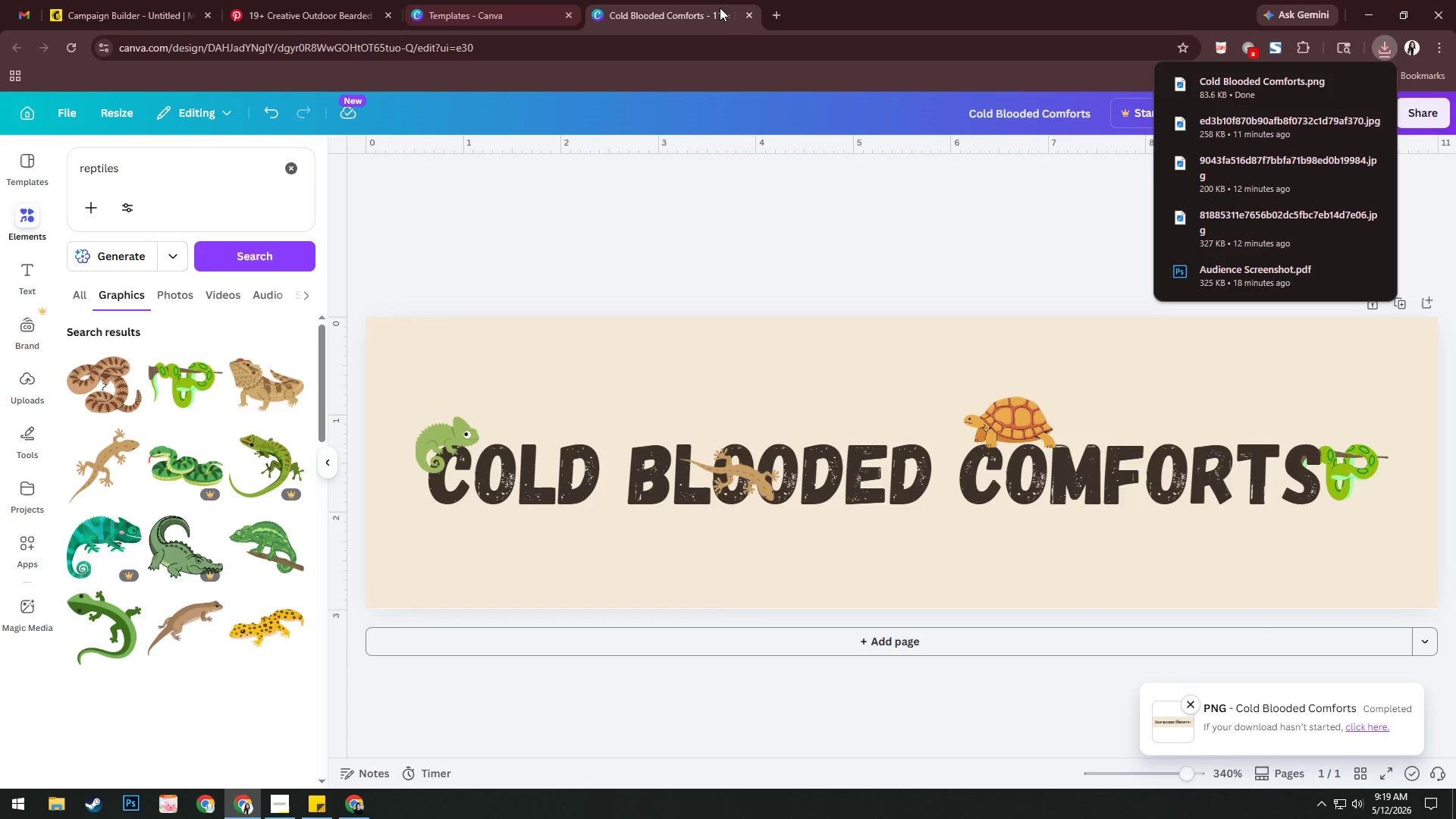 
left_click([742, 14])
 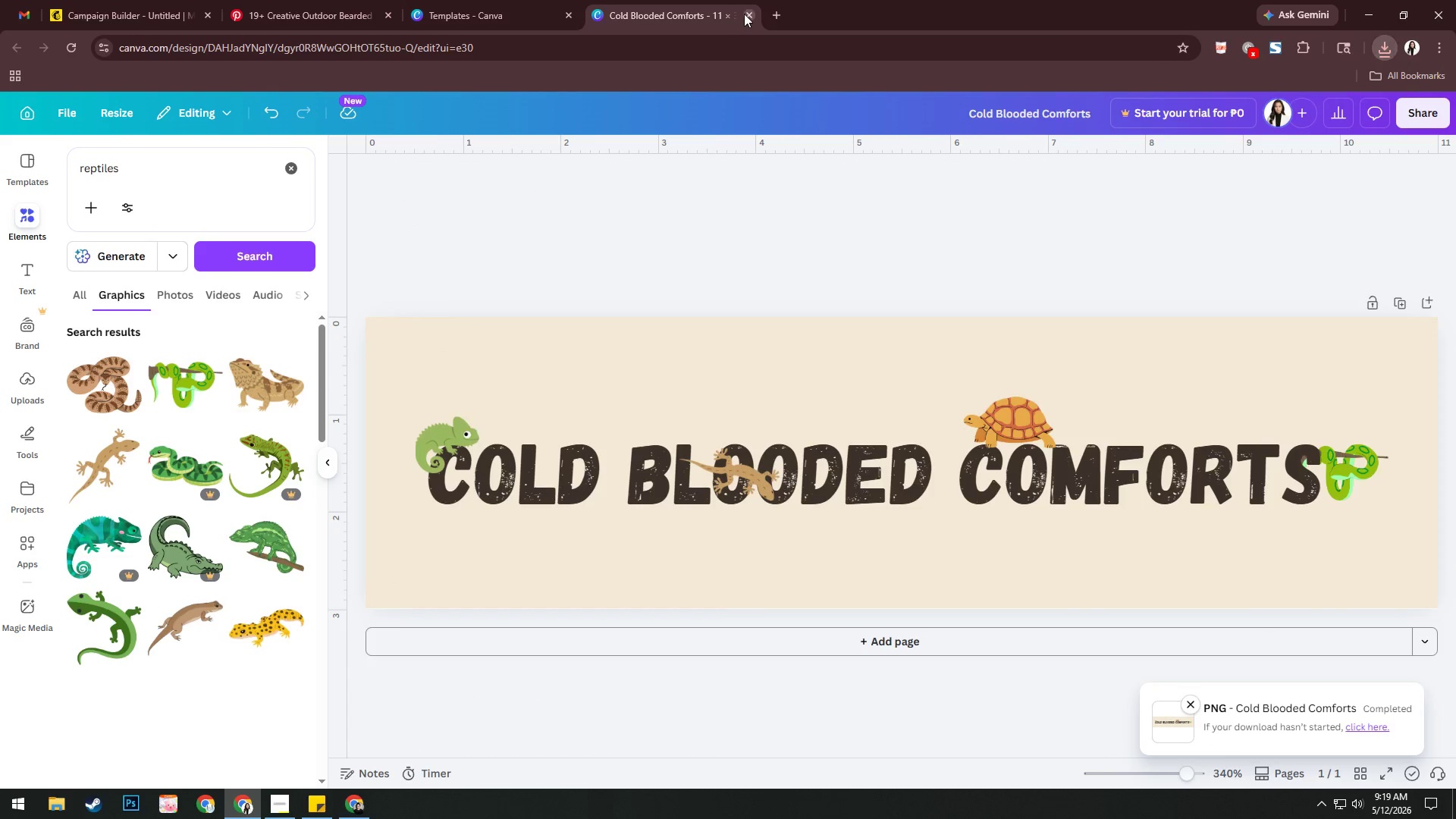 
left_click([744, 14])
 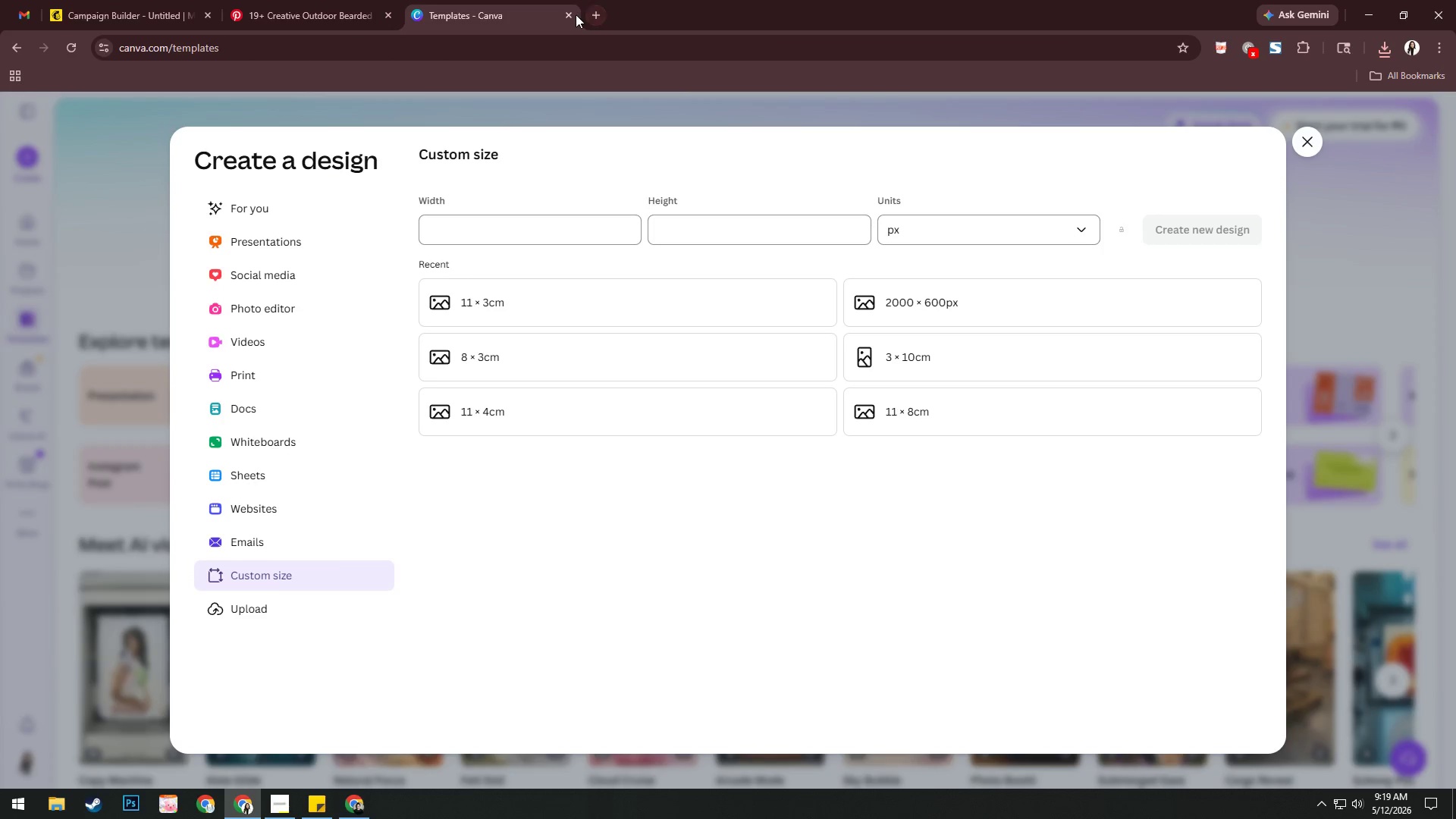 
left_click([570, 14])
 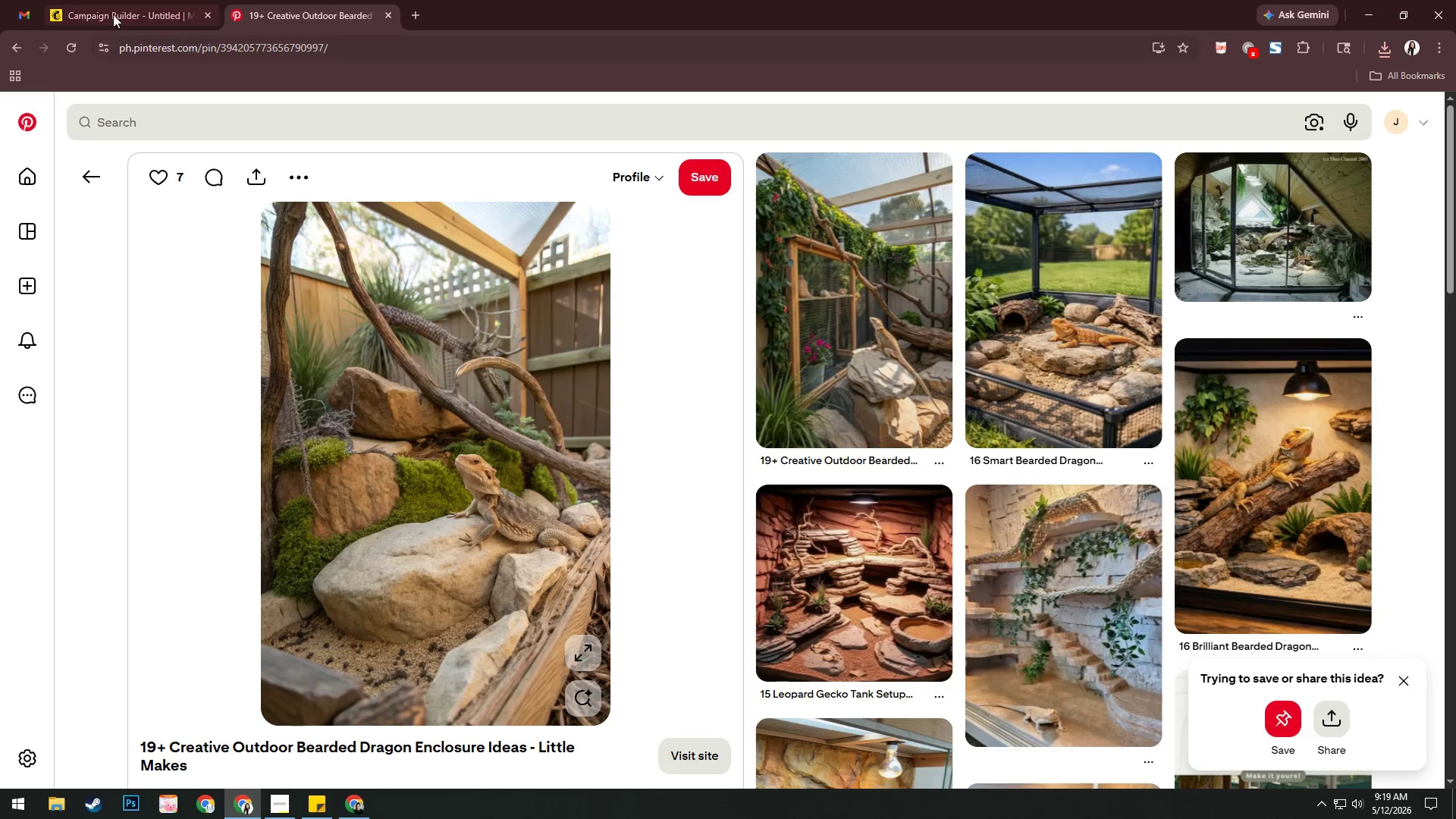 
left_click([108, 11])
 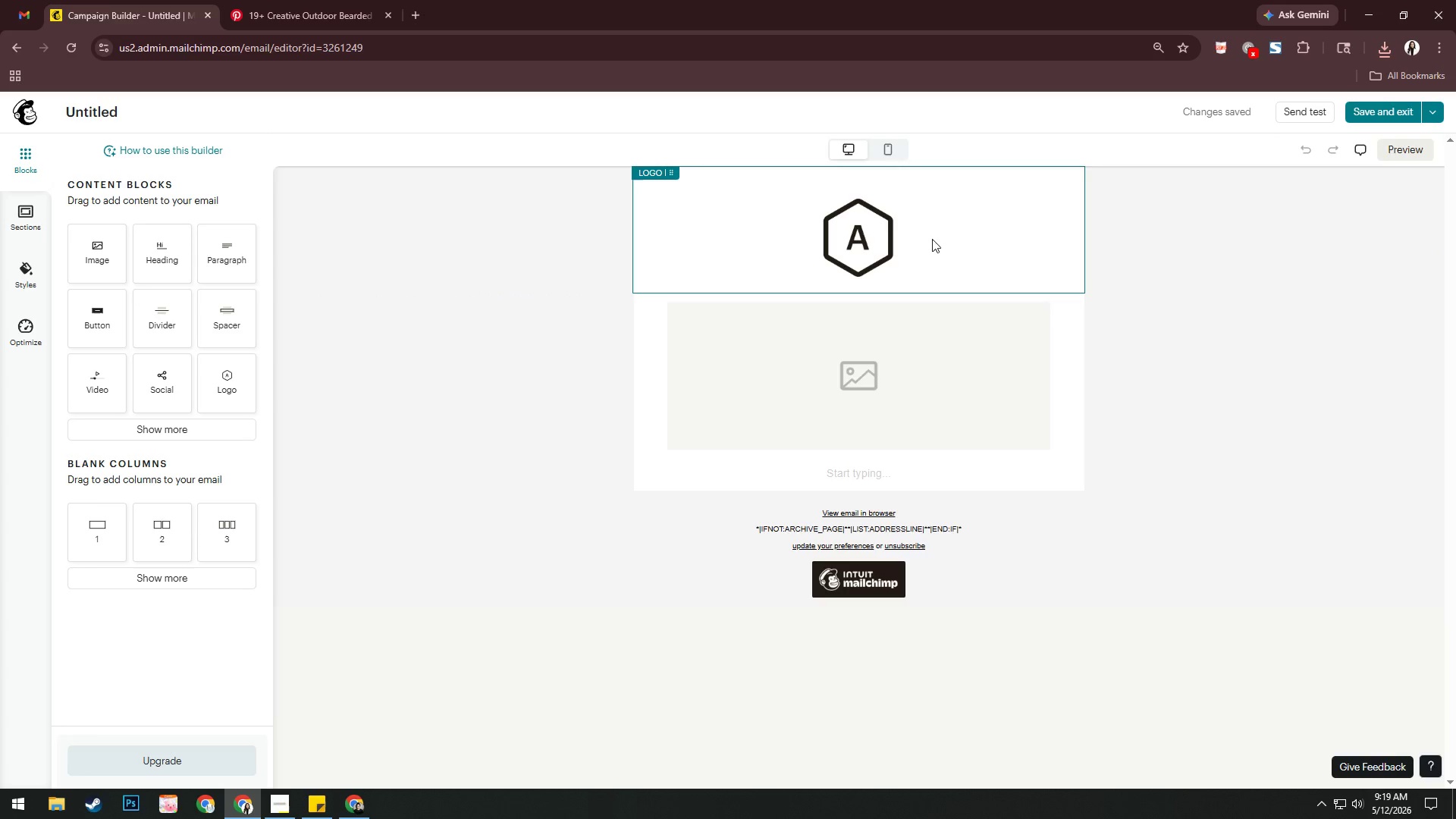 
left_click([899, 237])
 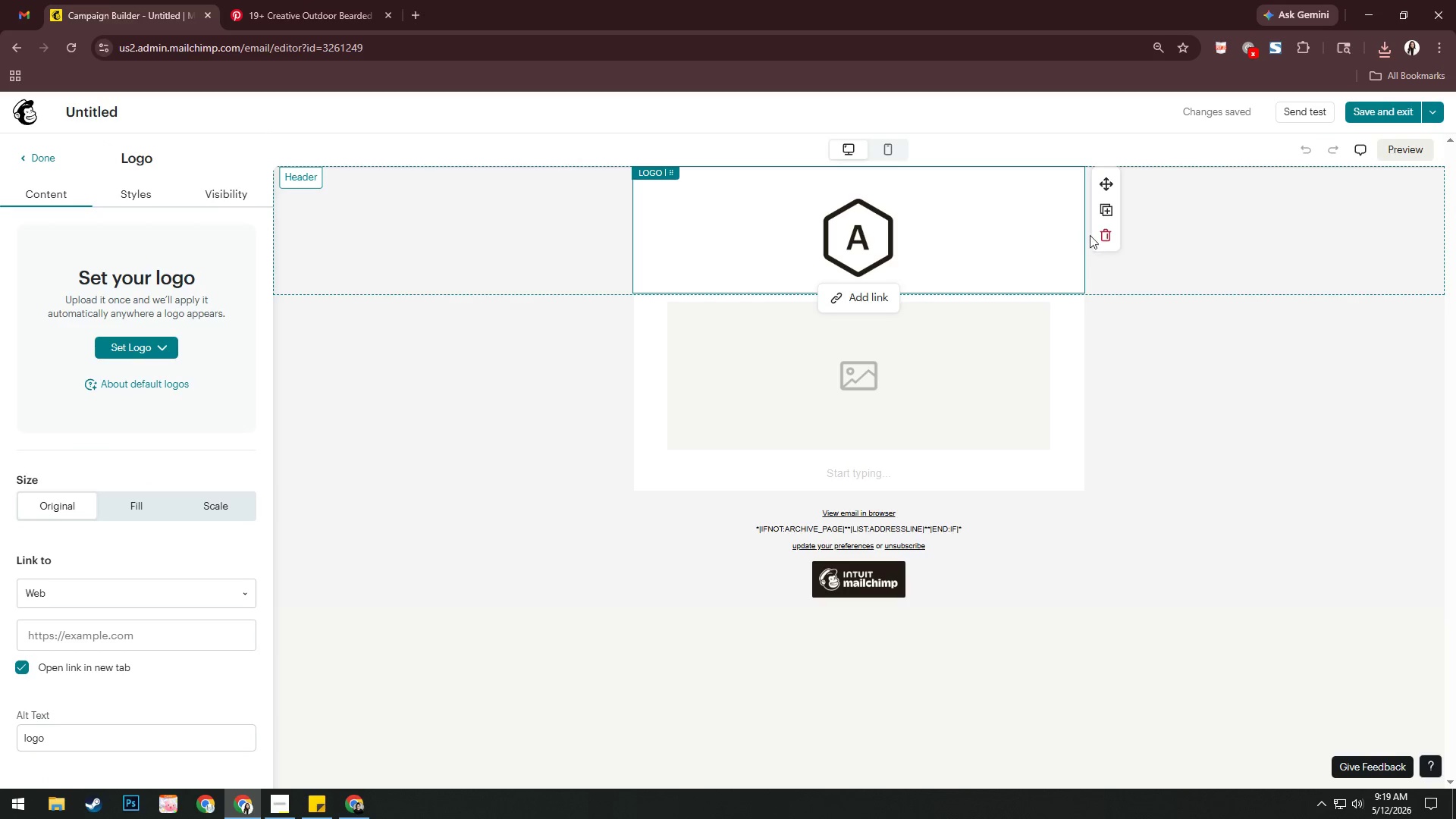 
left_click([1100, 234])
 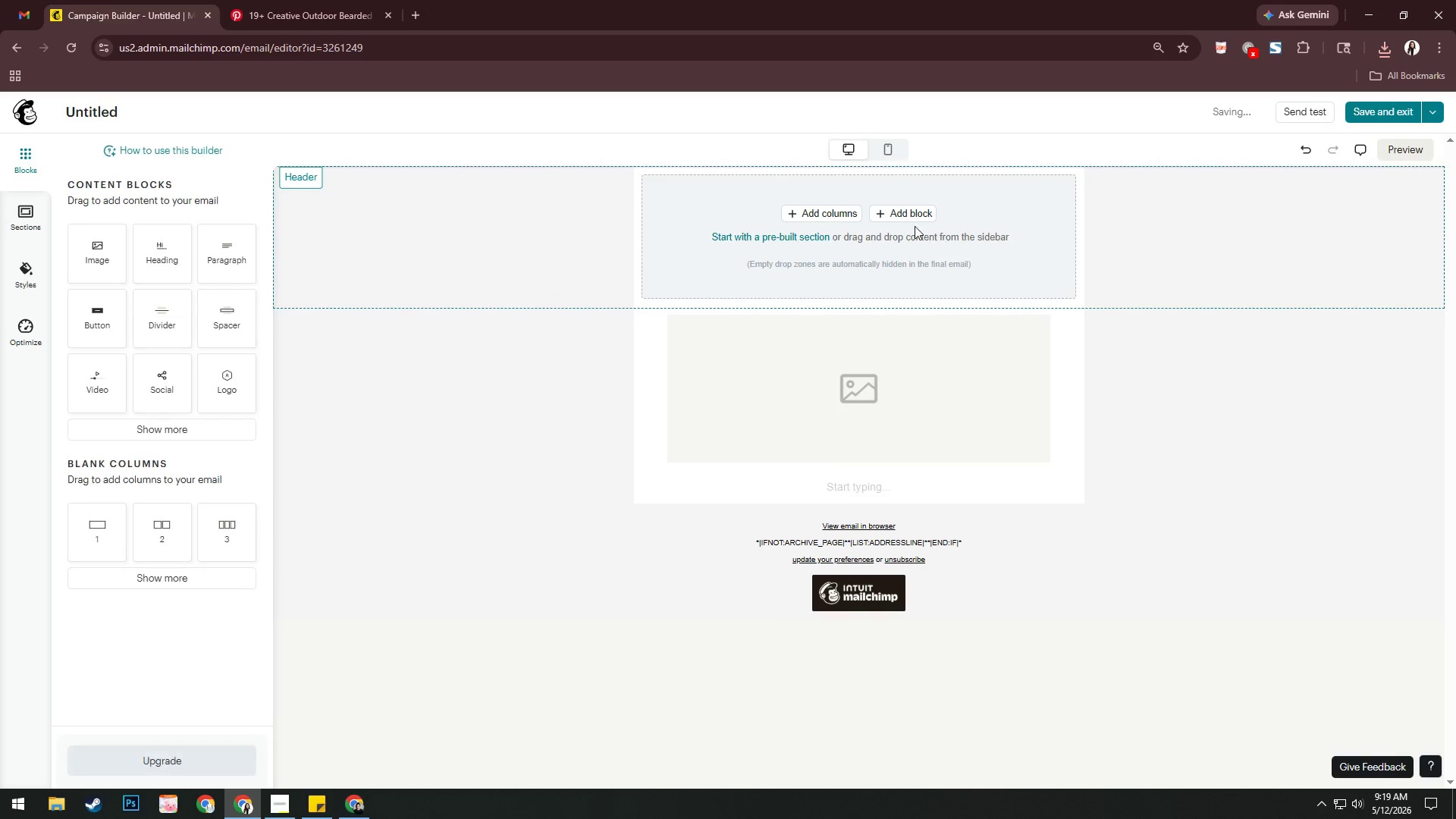 
left_click([914, 215])
 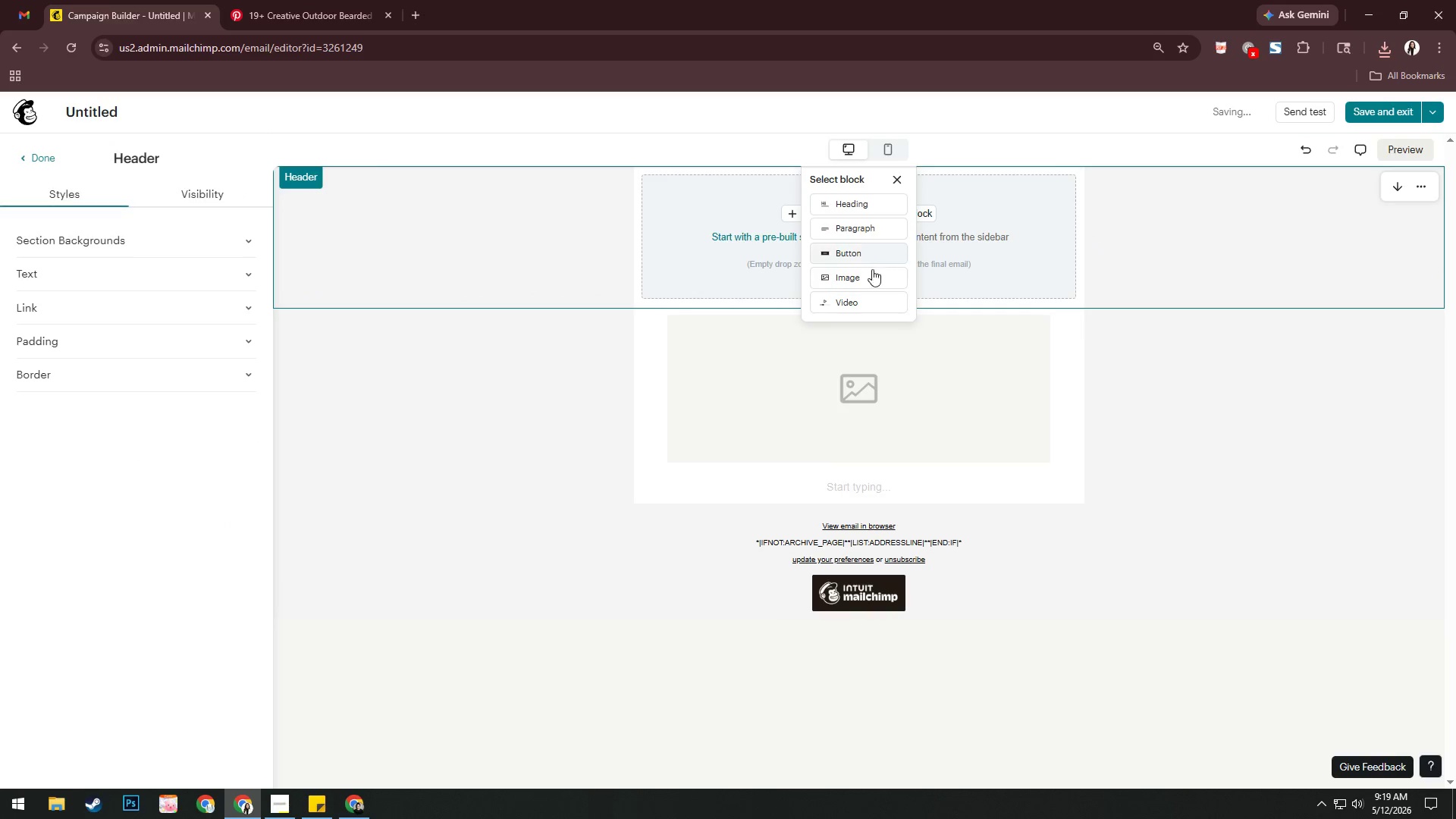 
left_click([865, 280])
 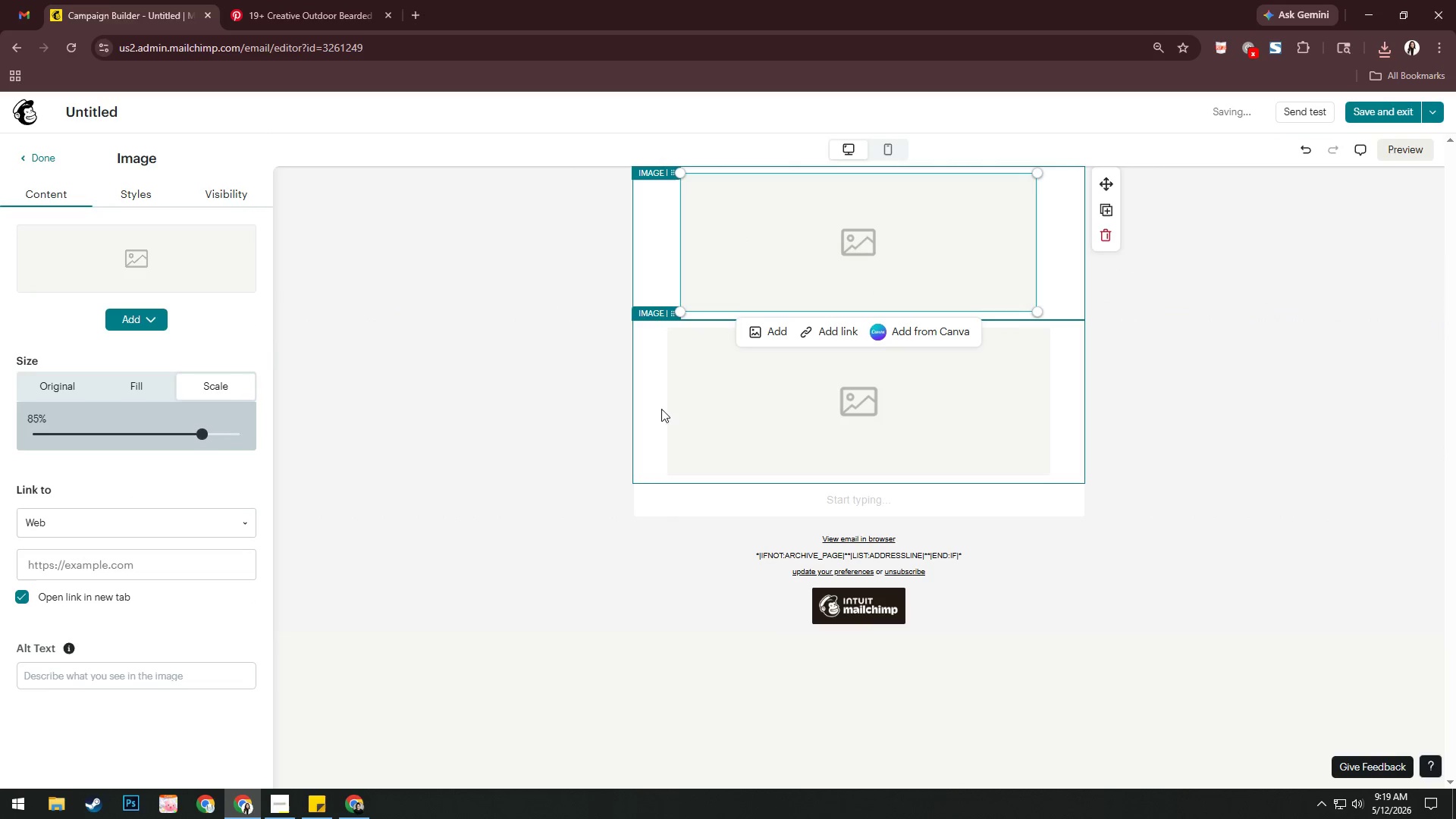 
left_click_drag(start_coordinate=[764, 340], to_coordinate=[761, 346])
 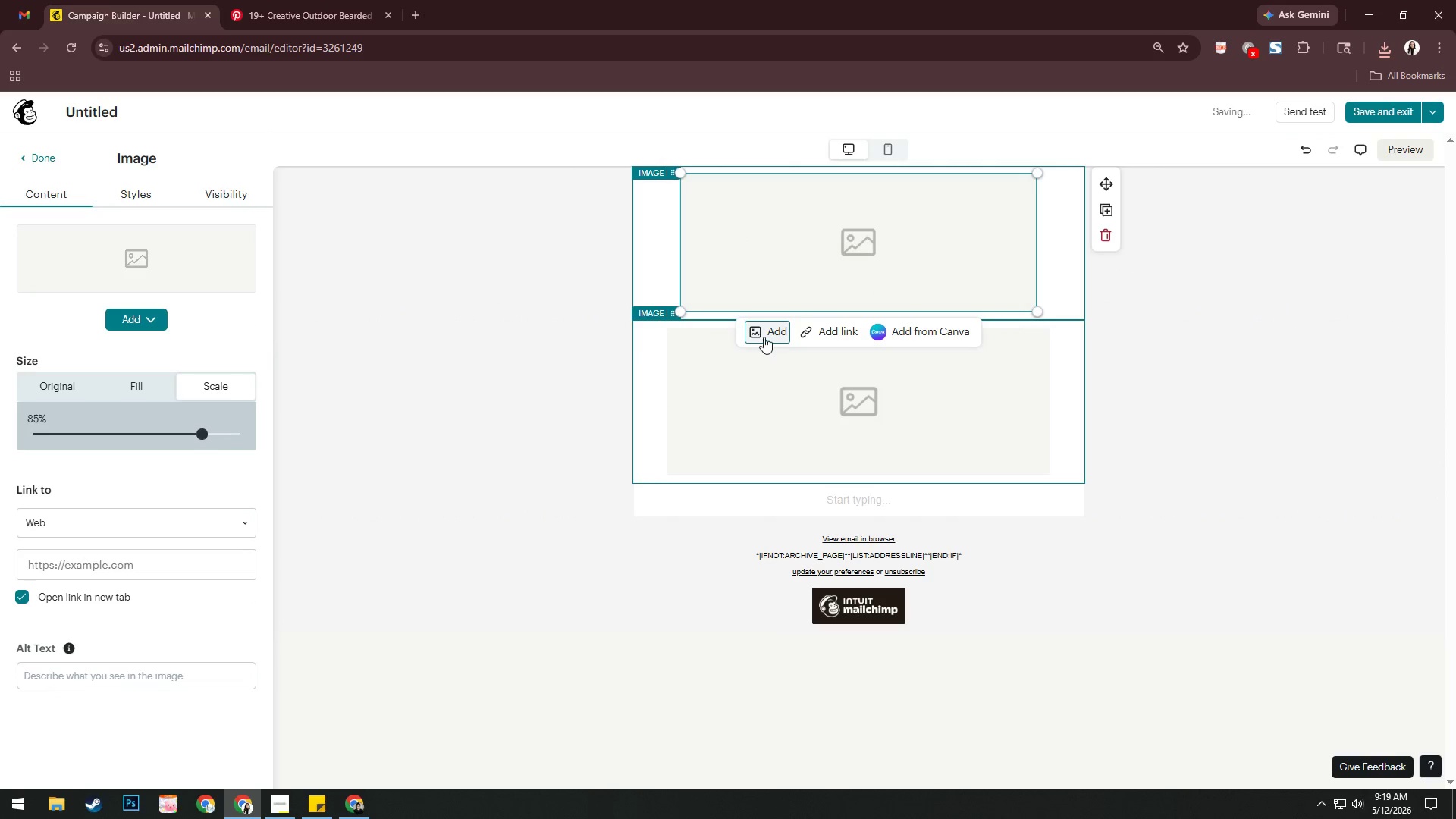 
left_click([764, 337])
 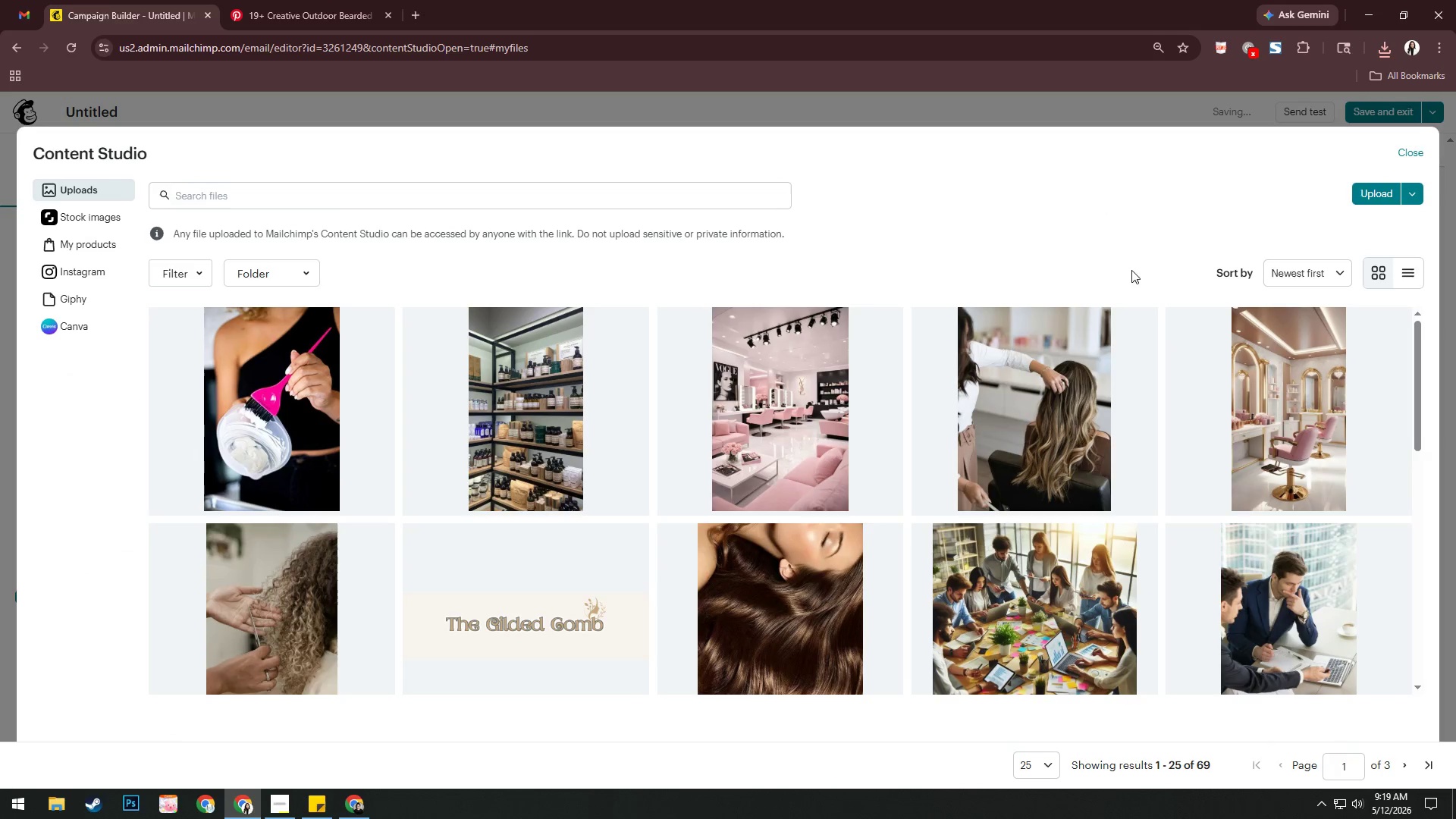 
left_click([1370, 199])
 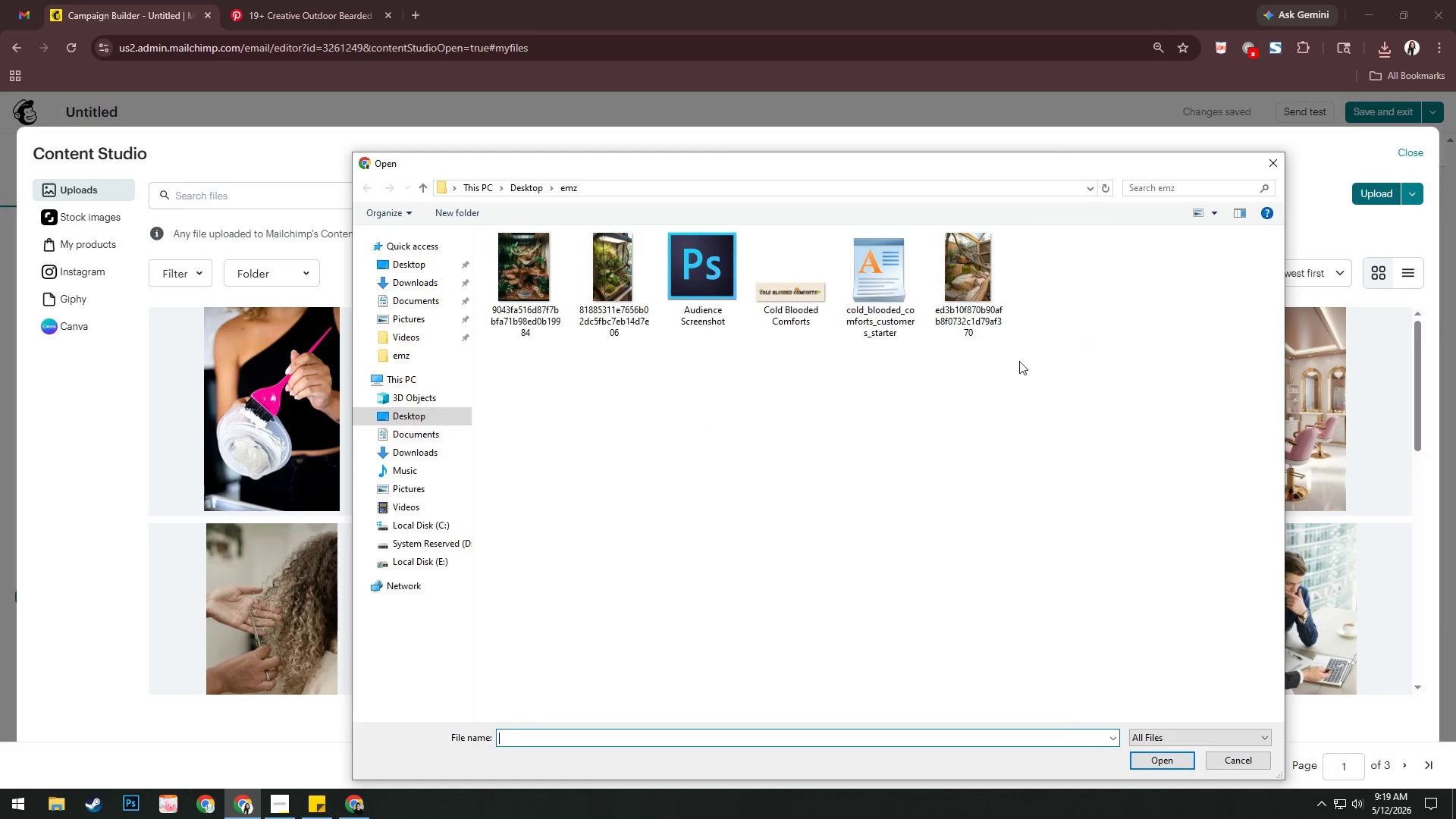 
left_click([989, 316])
 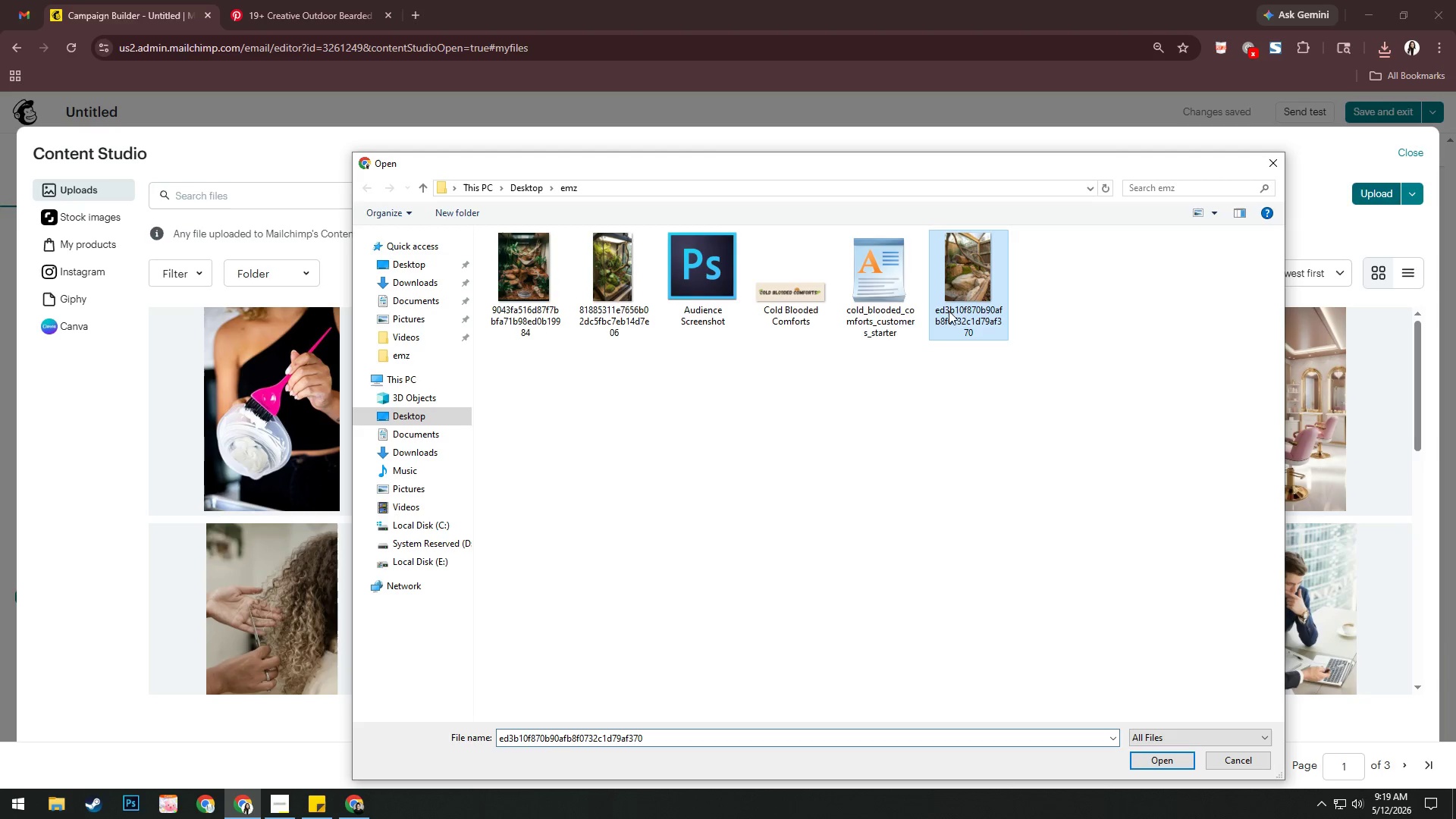 
hold_key(key=ControlLeft, duration=1.5)
 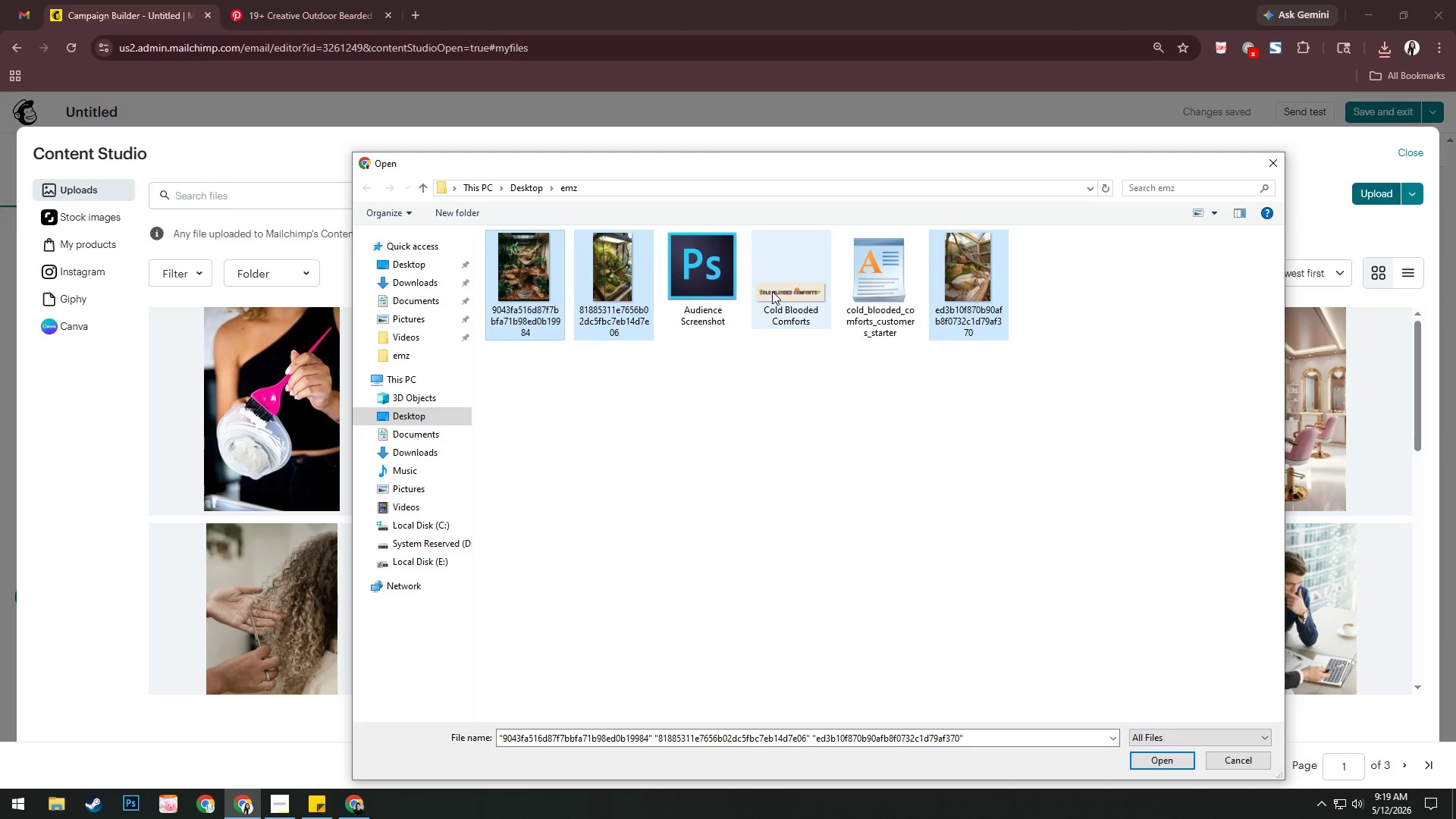 
hold_key(key=ControlLeft, duration=1.14)
left_click([748, 292])
 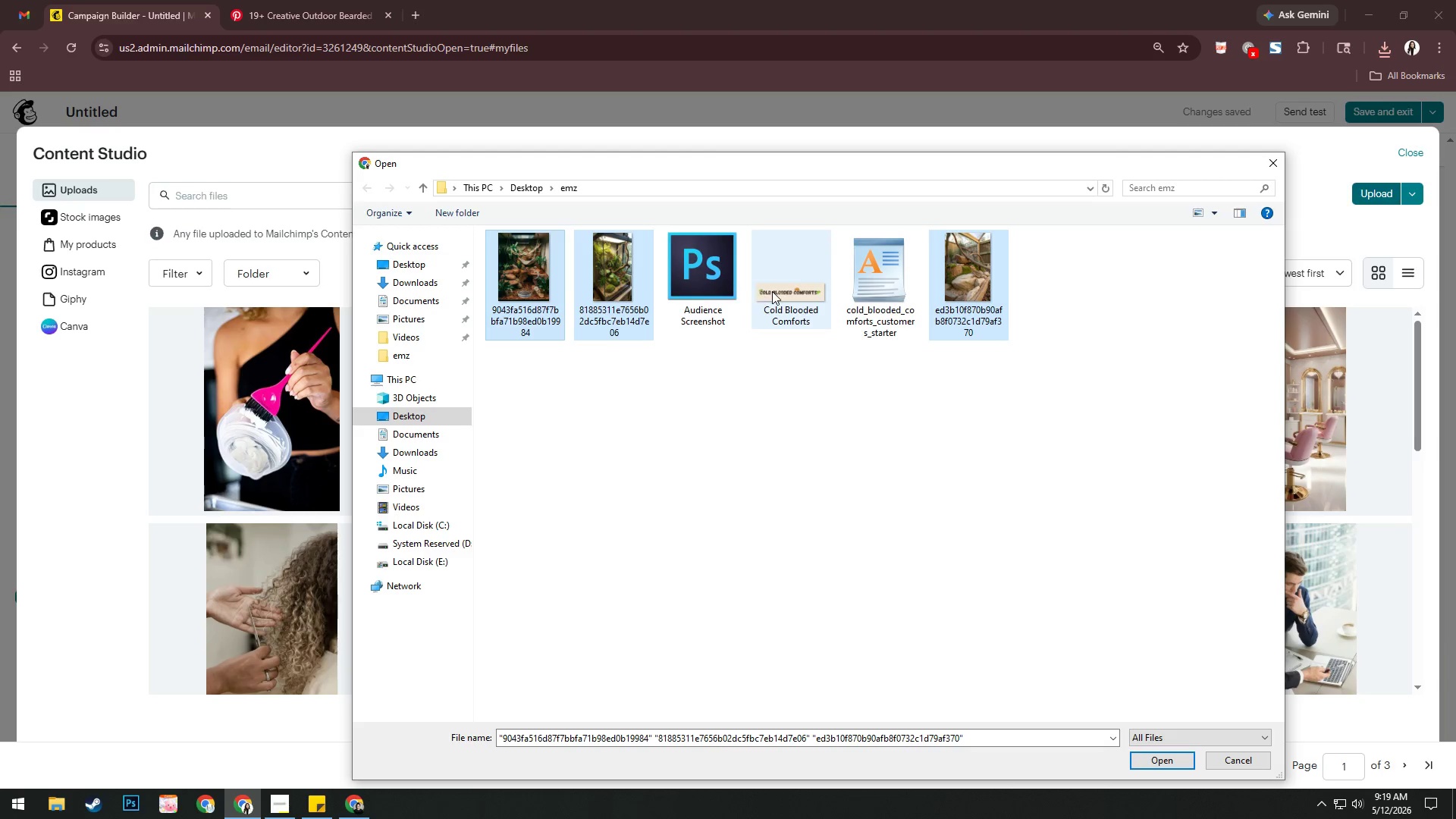 
double_click([772, 291])
 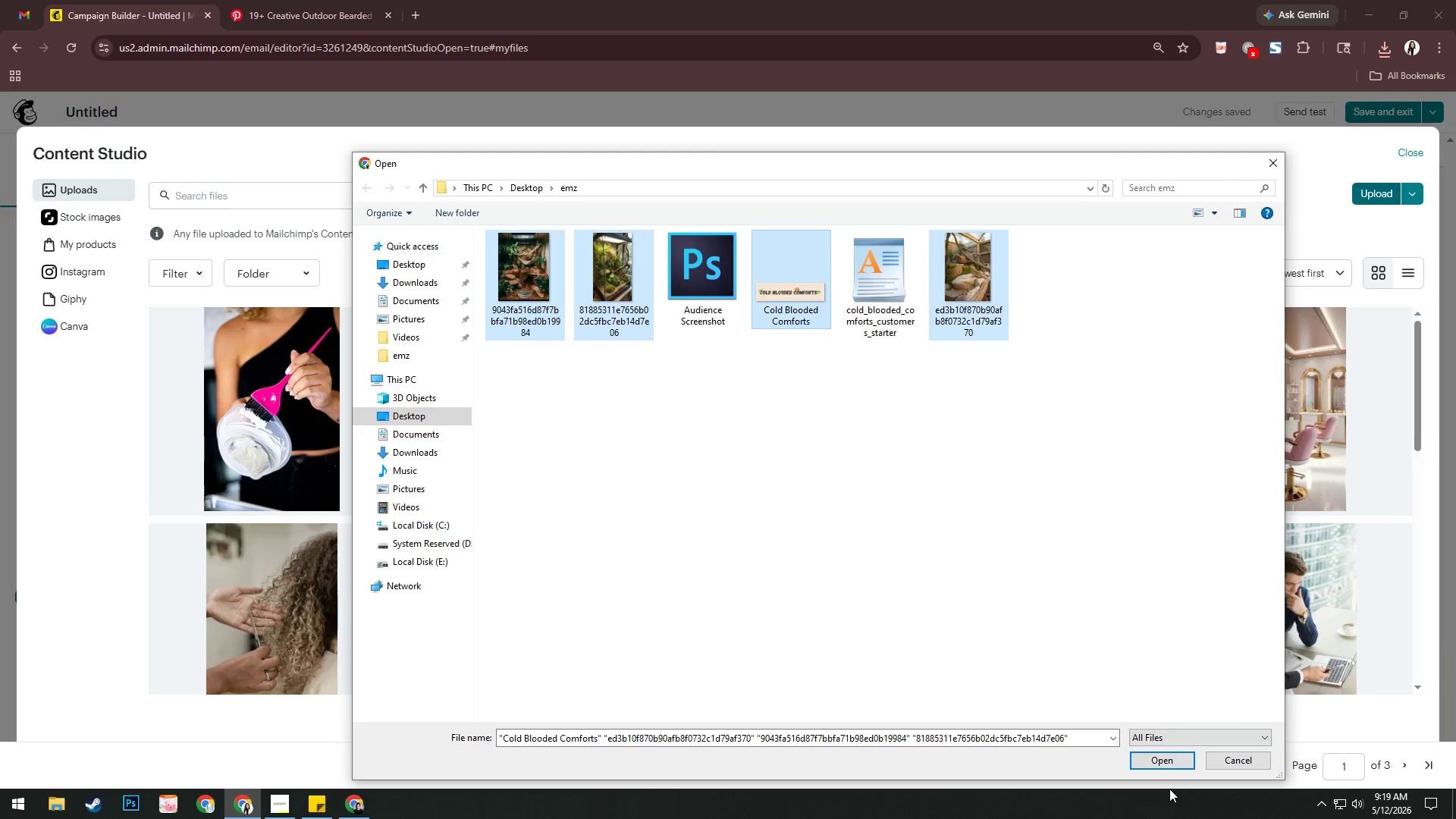 
left_click([1164, 762])
 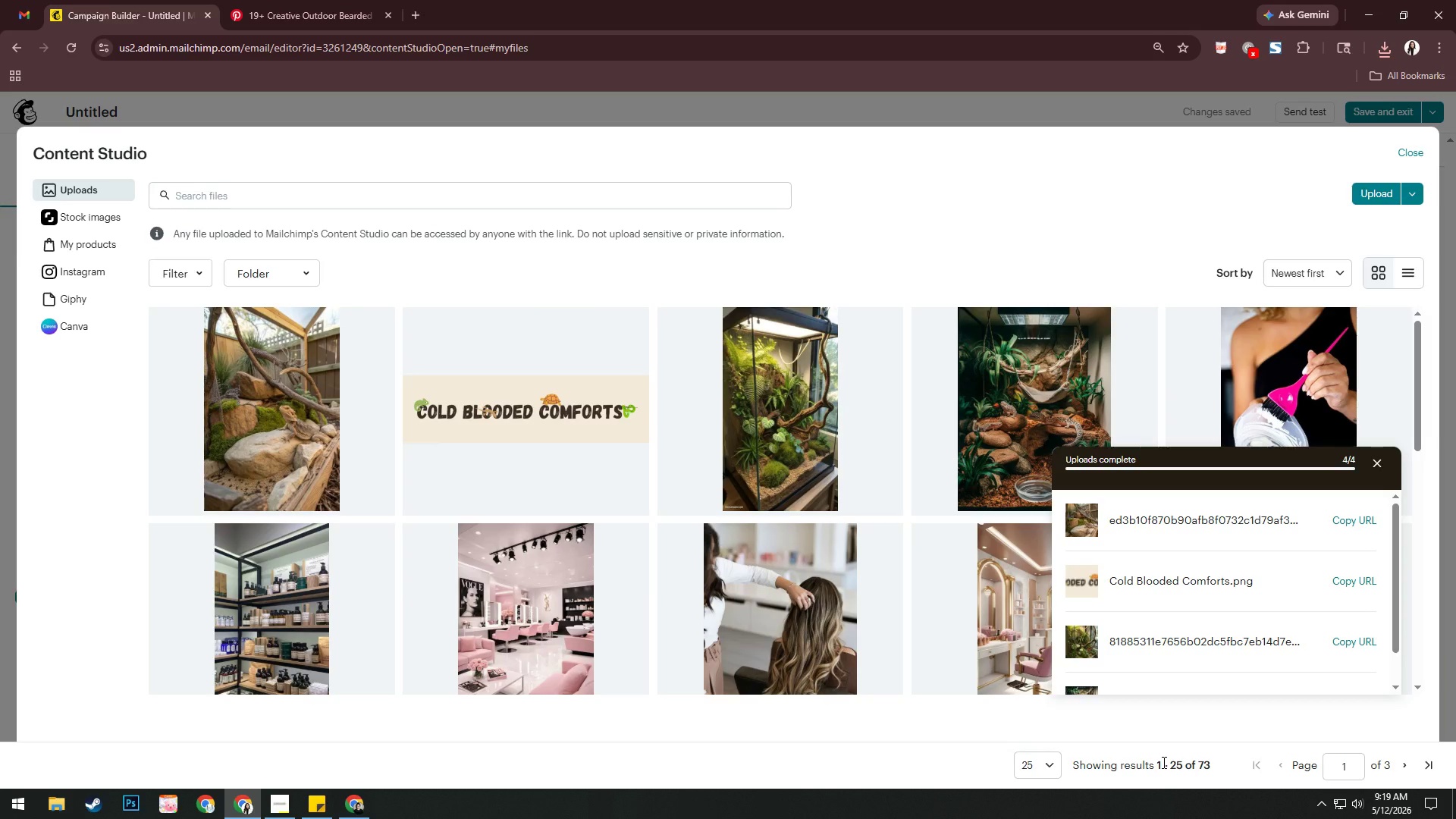 
wait(23.44)
 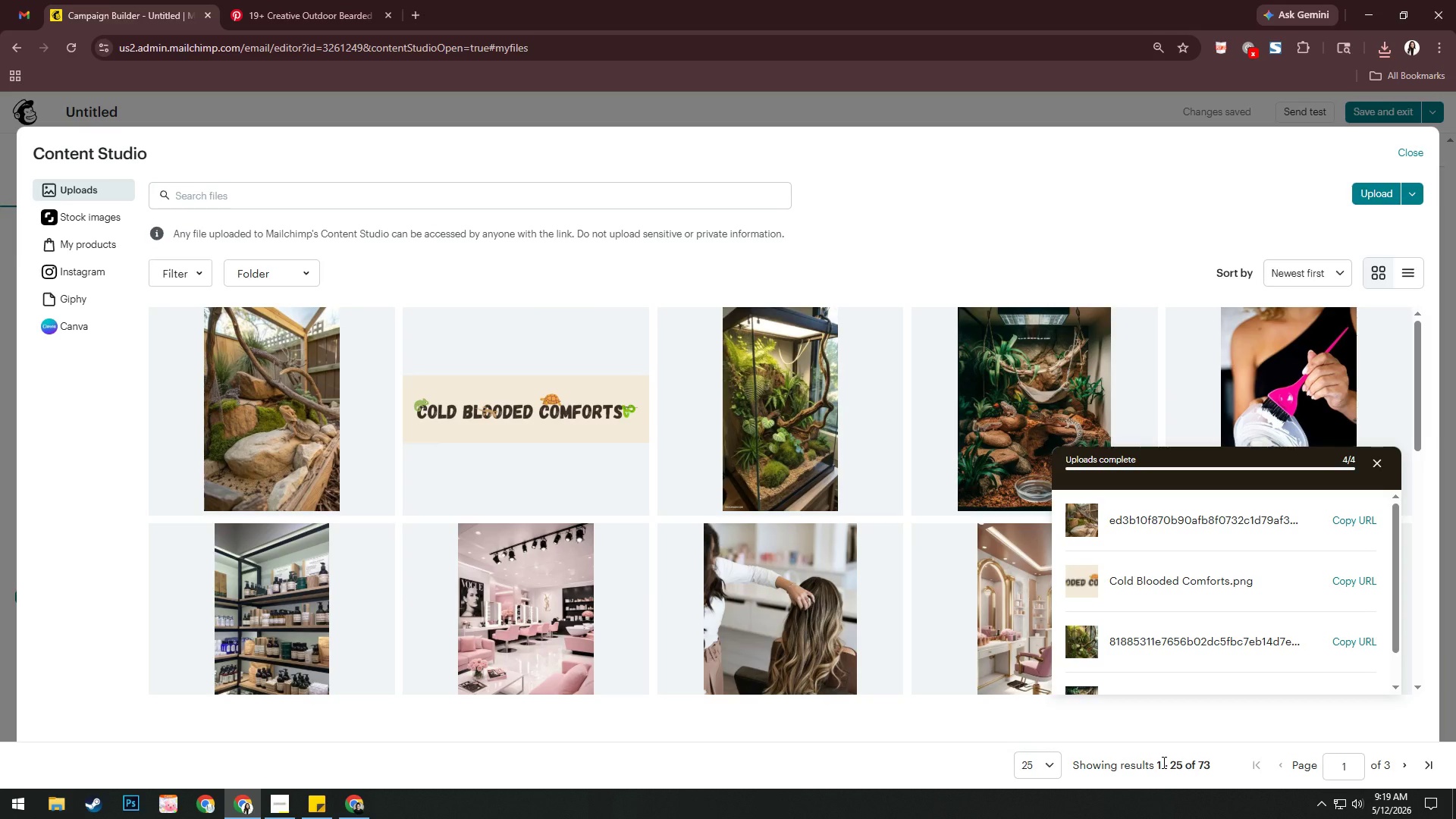 
left_click([1418, 194])
 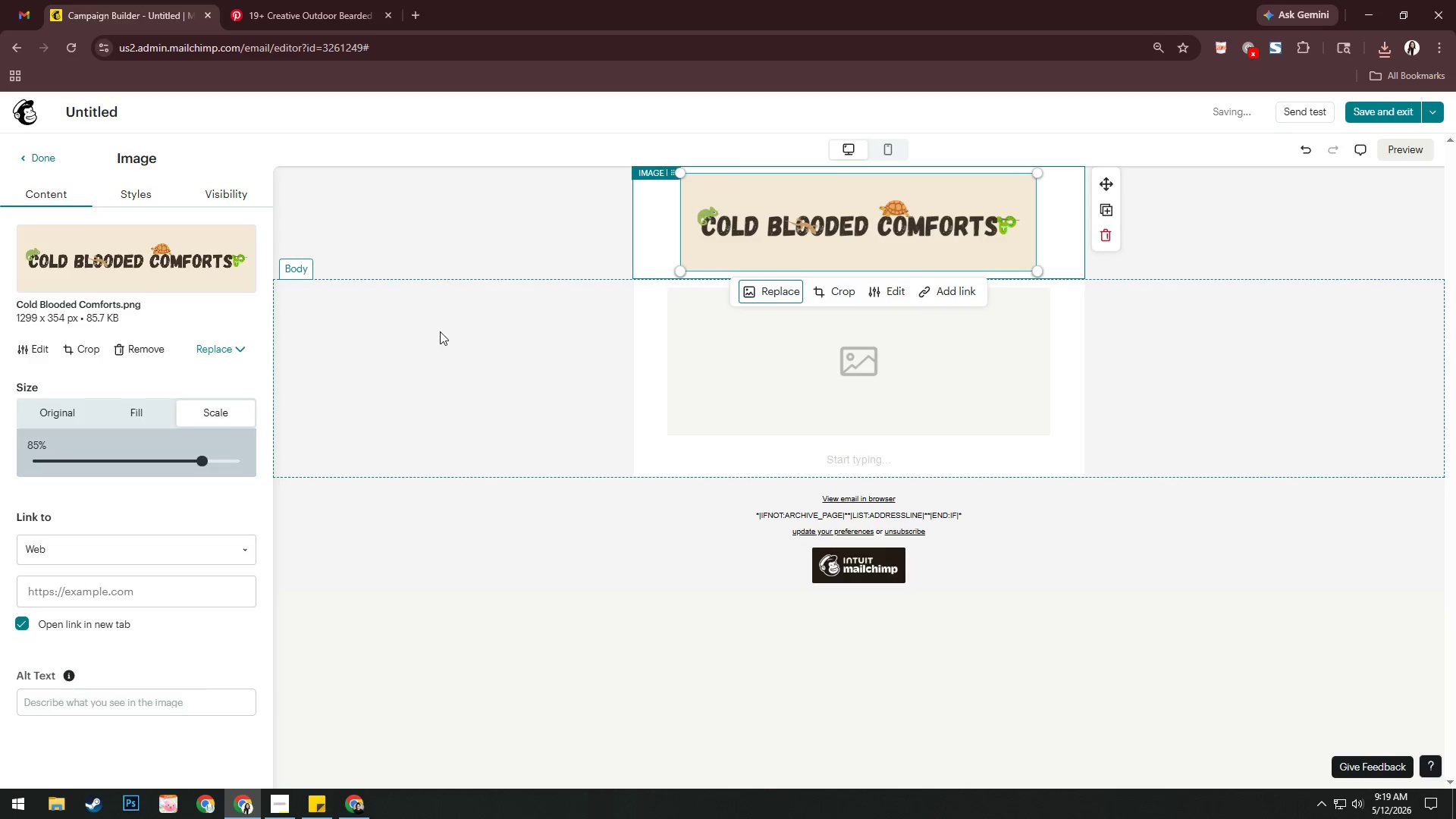 
wait(5.42)
 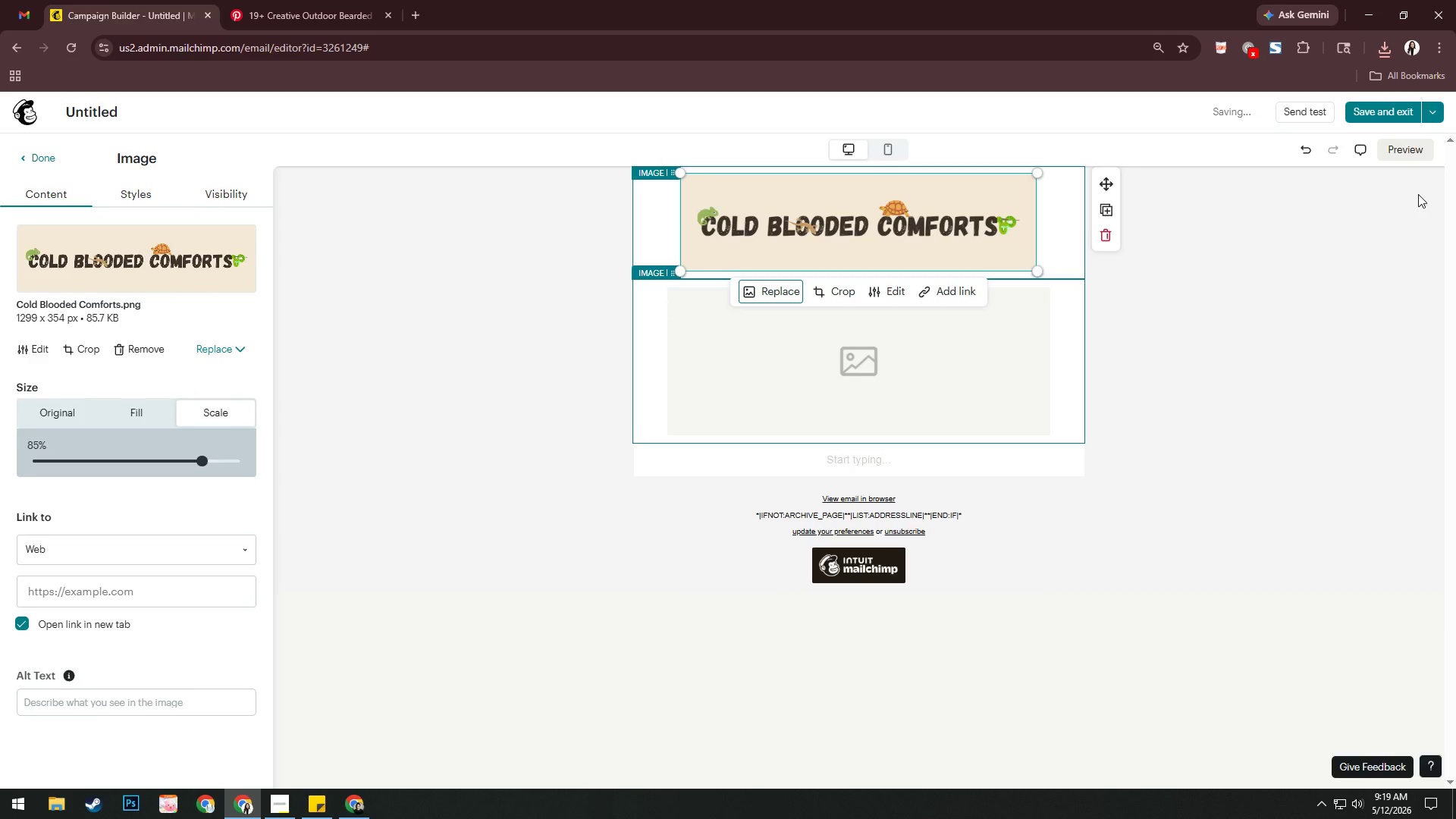 
left_click_drag(start_coordinate=[211, 466], to_coordinate=[311, 472])
 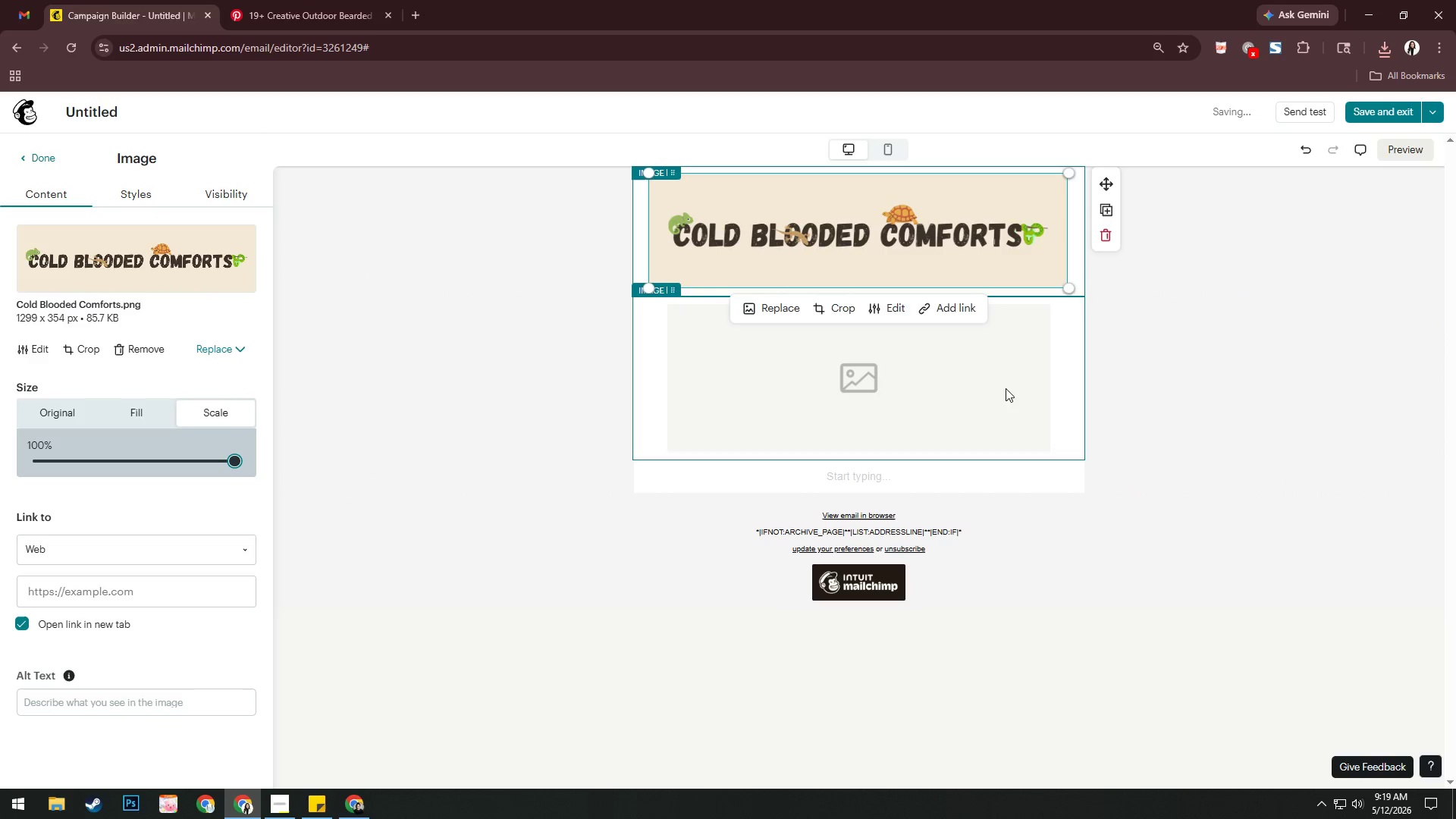 
left_click([1182, 595])
 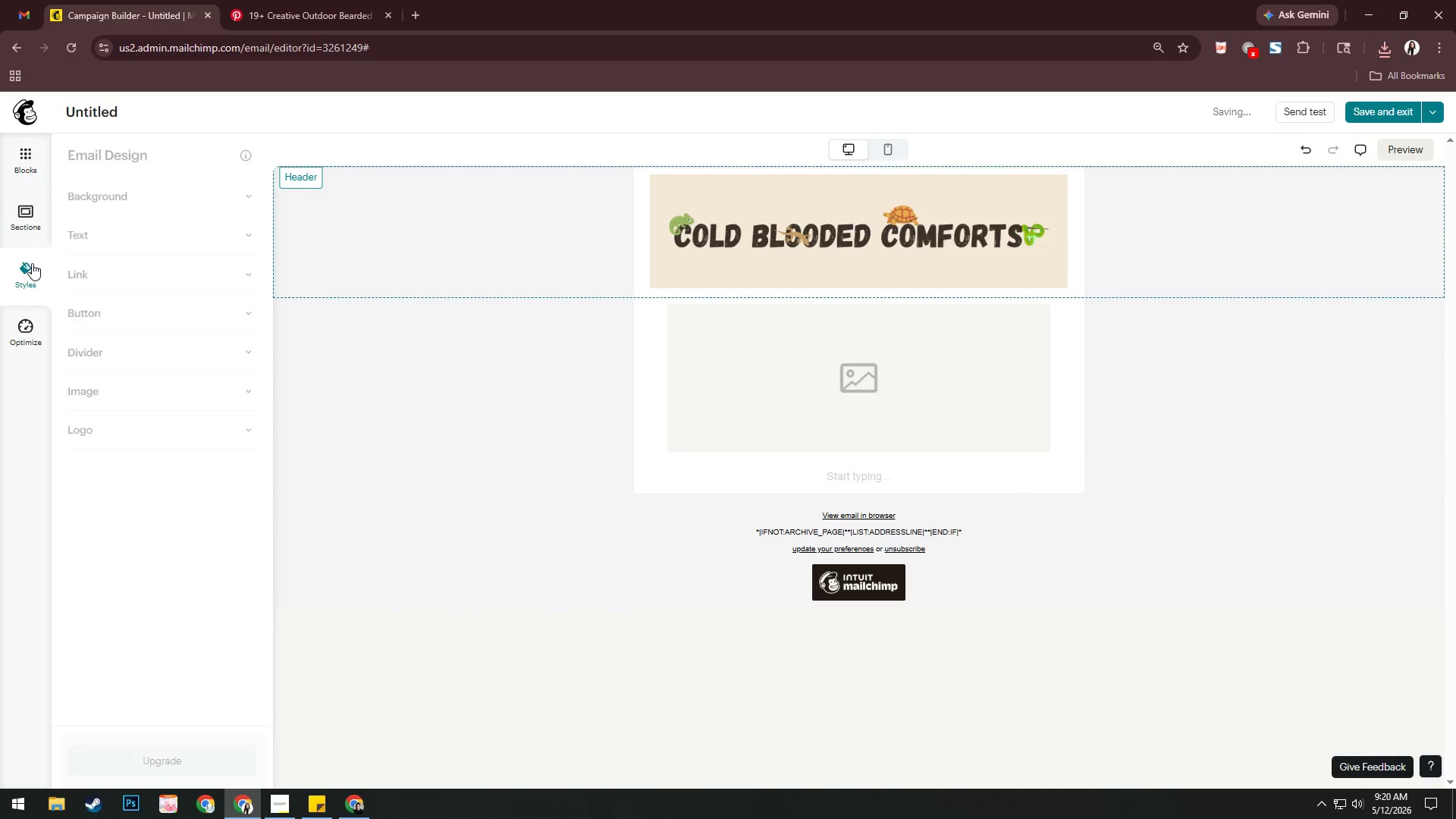 
left_click([127, 195])
 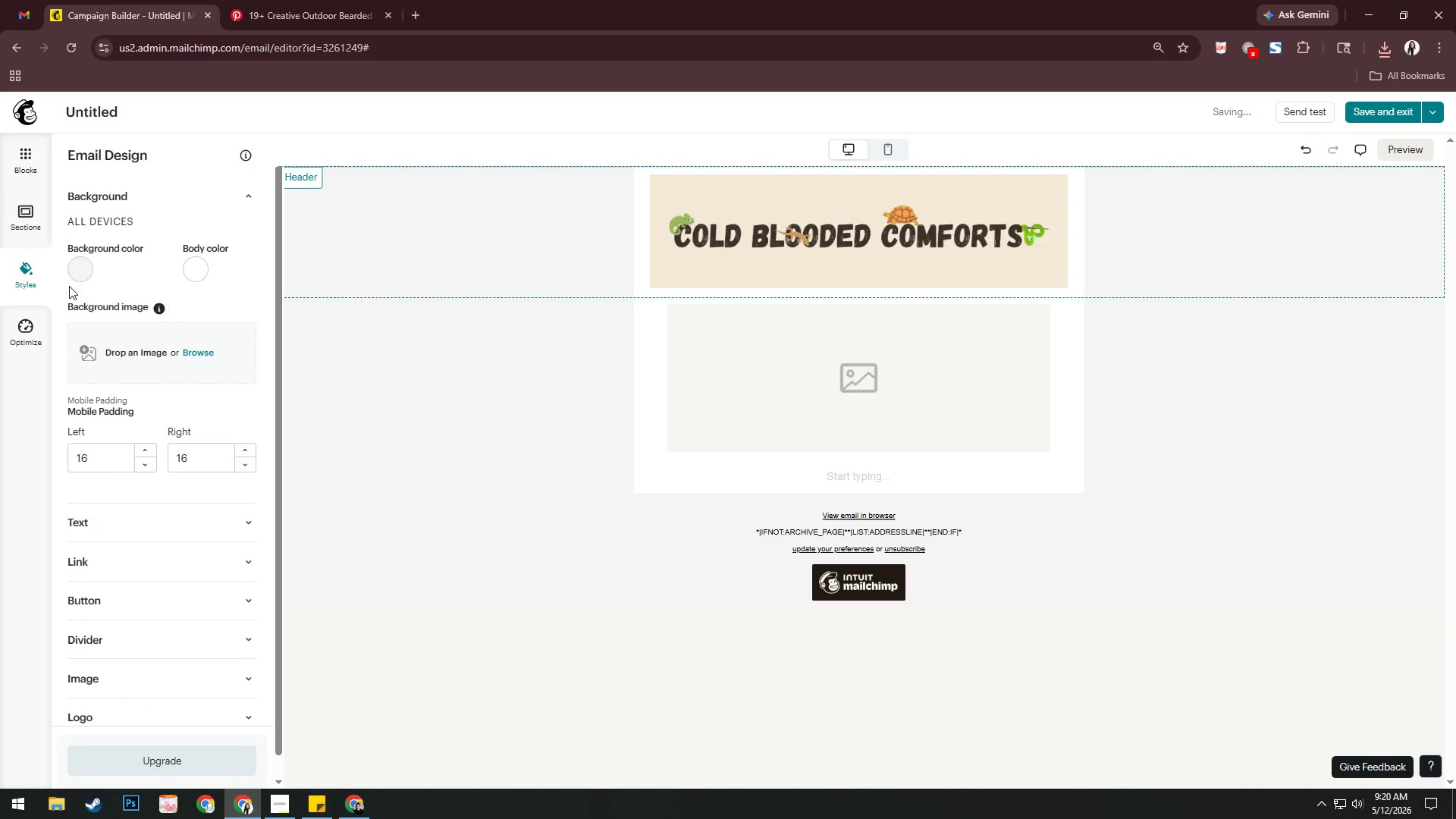 
left_click([77, 270])
 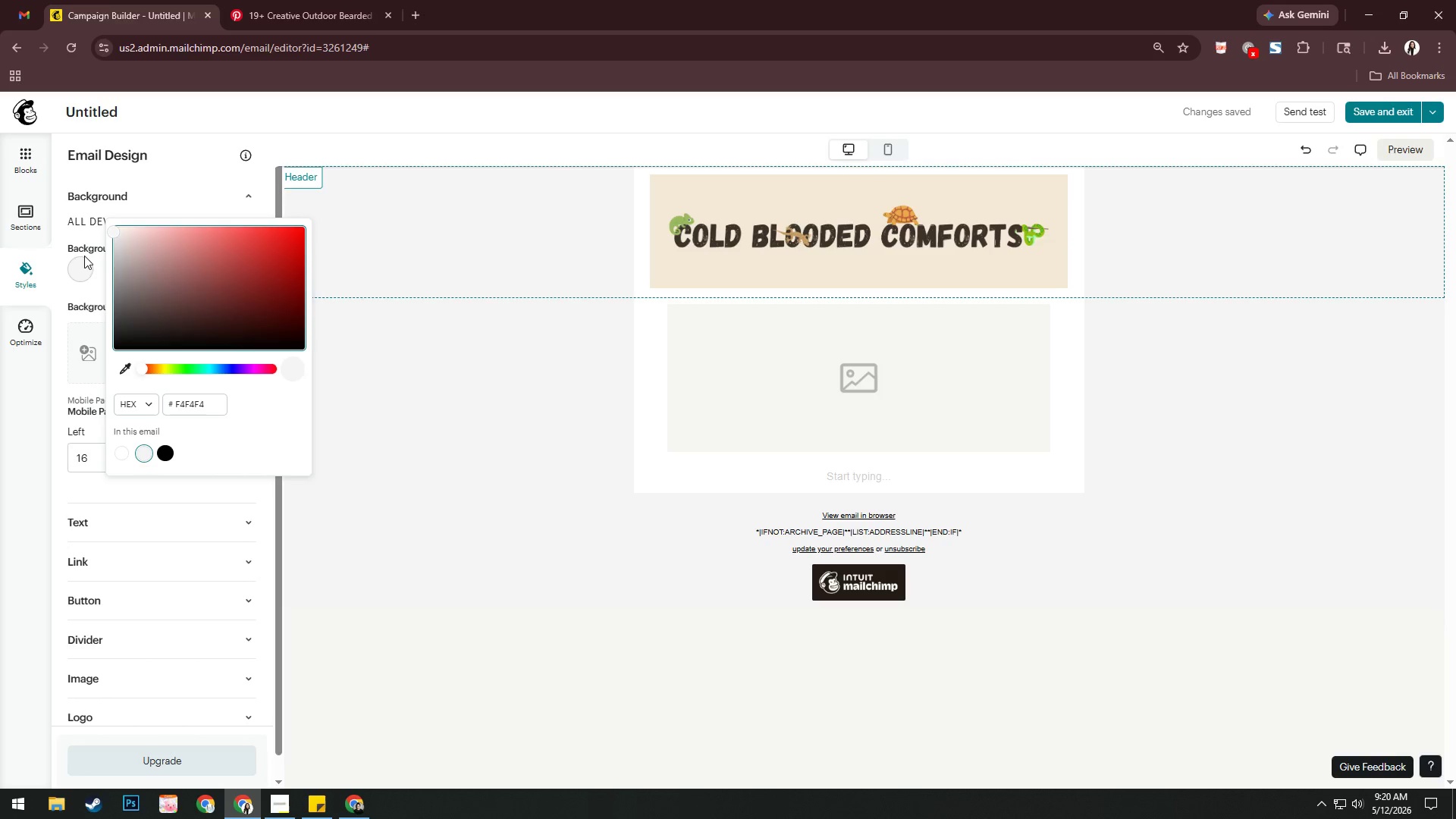 
wait(6.47)
 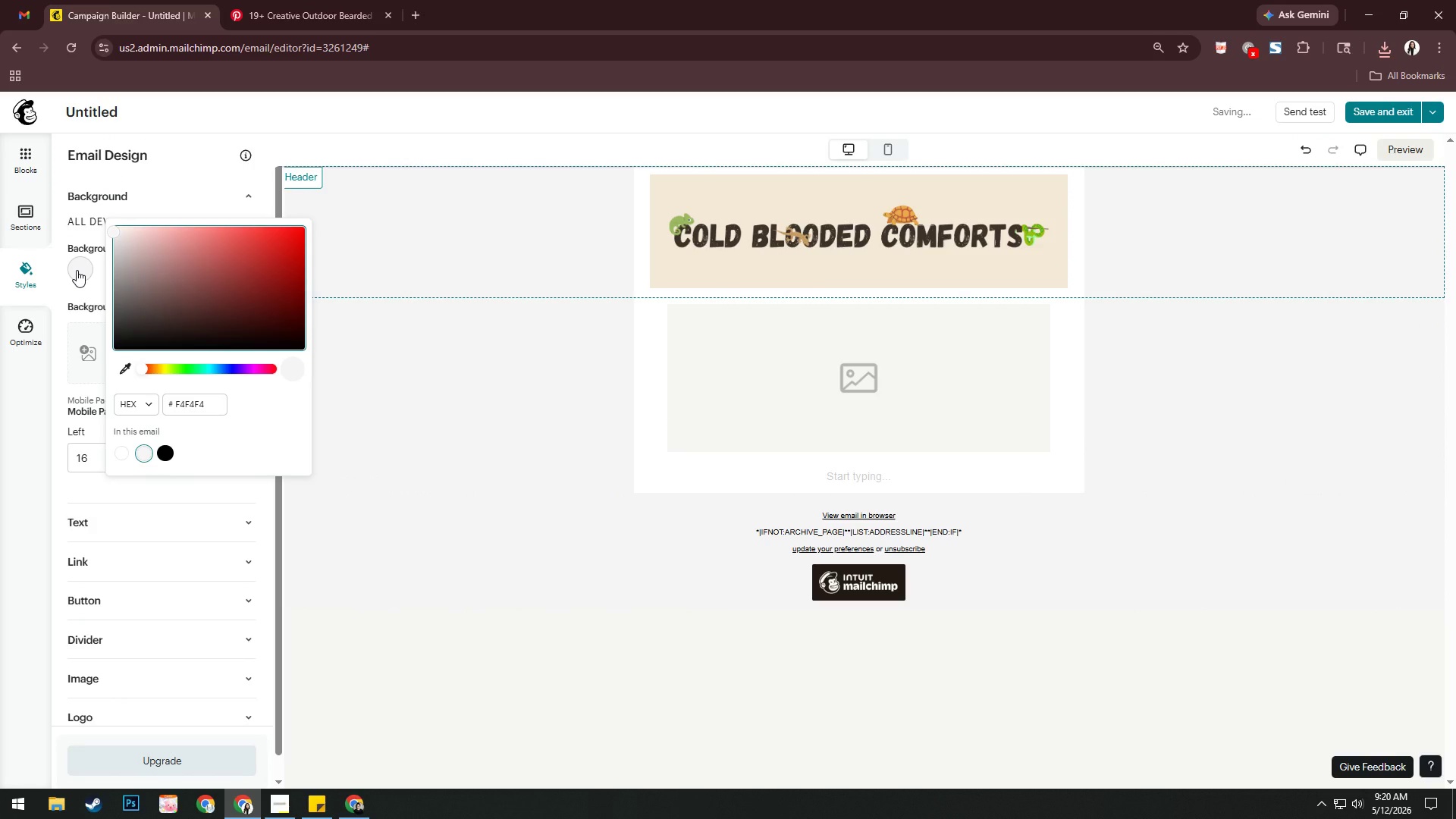 
left_click([216, 400])
 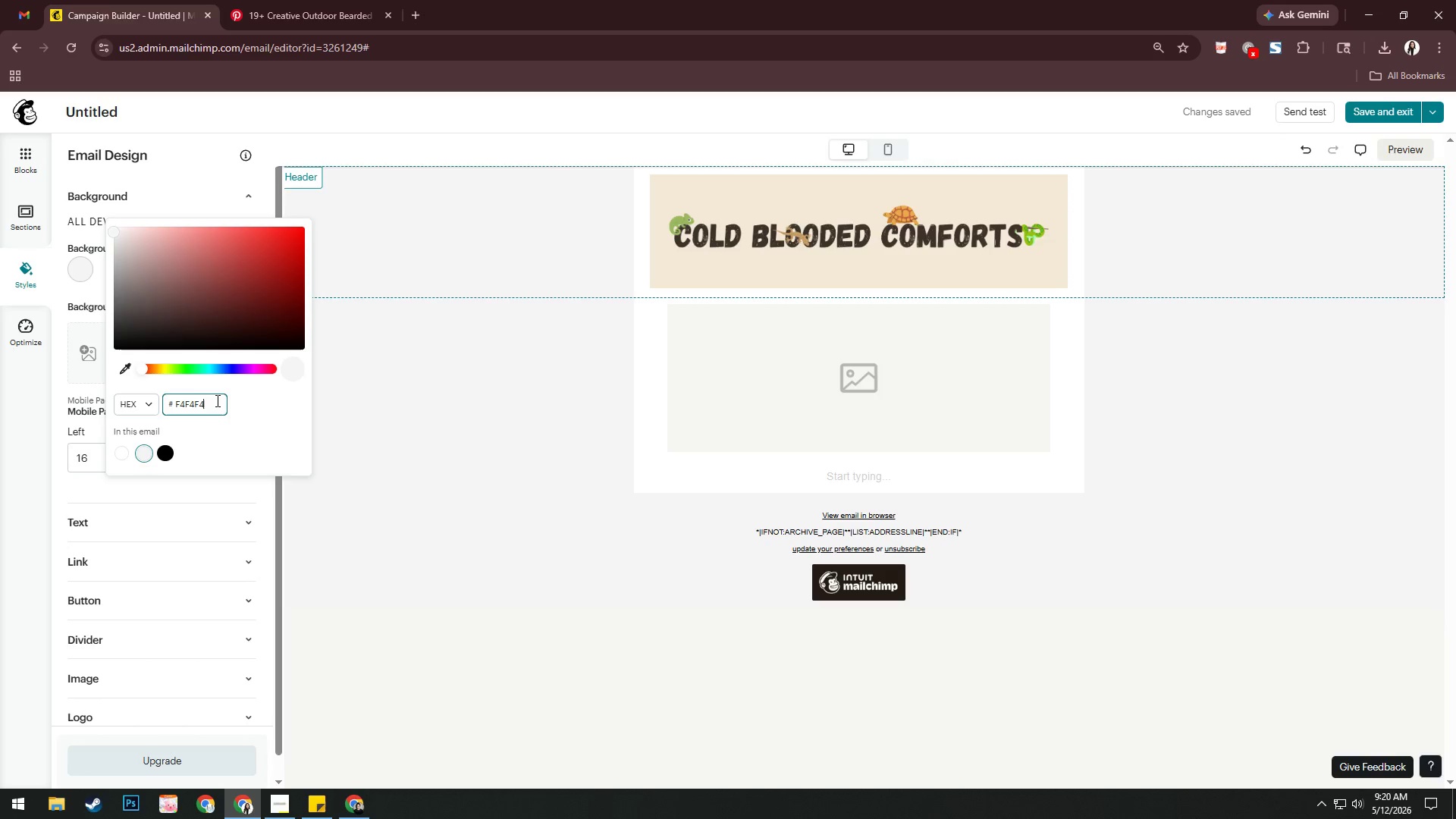 
key(Control+A)
 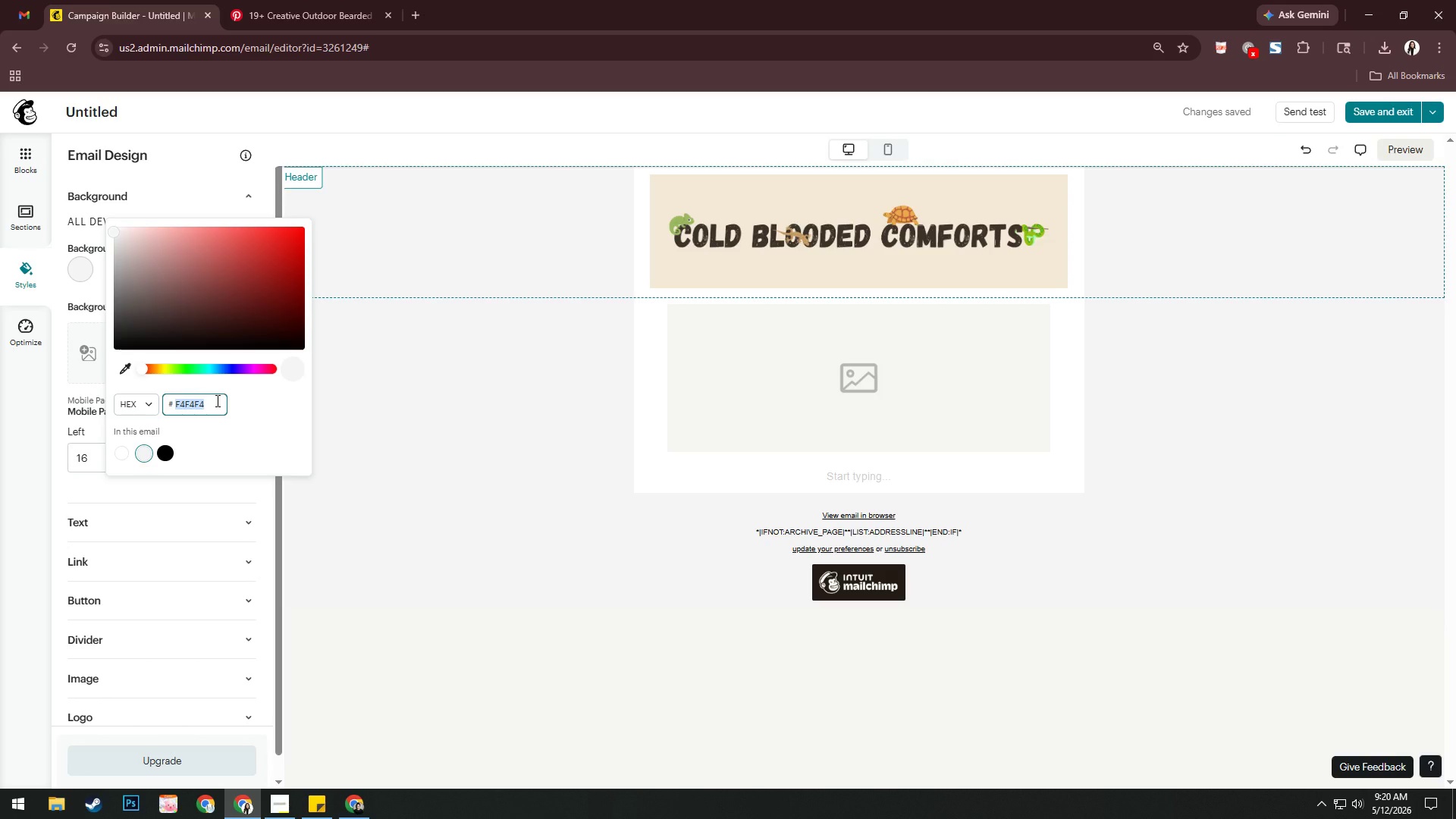 
key(Numpad2)
 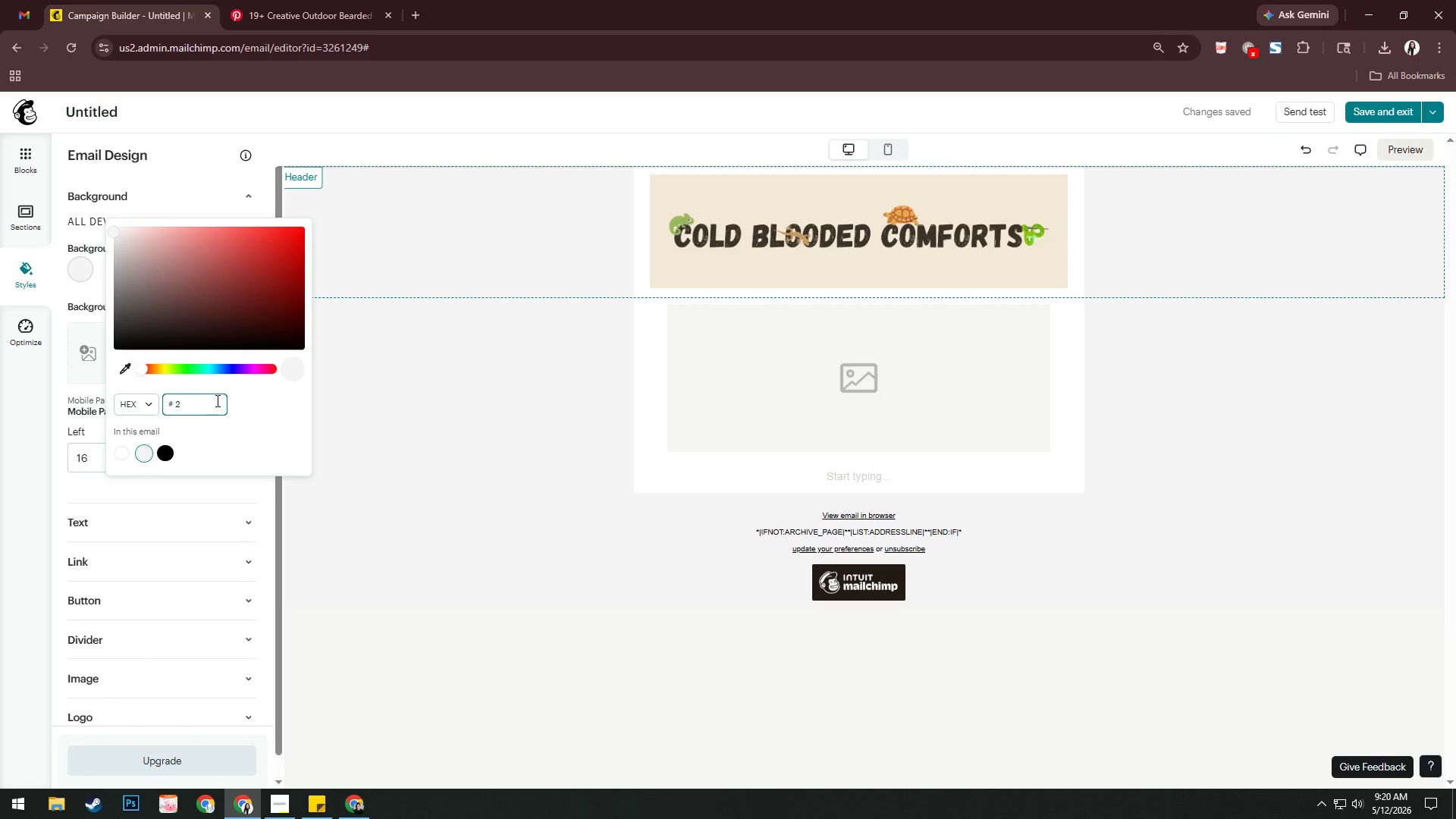 
key(F)
 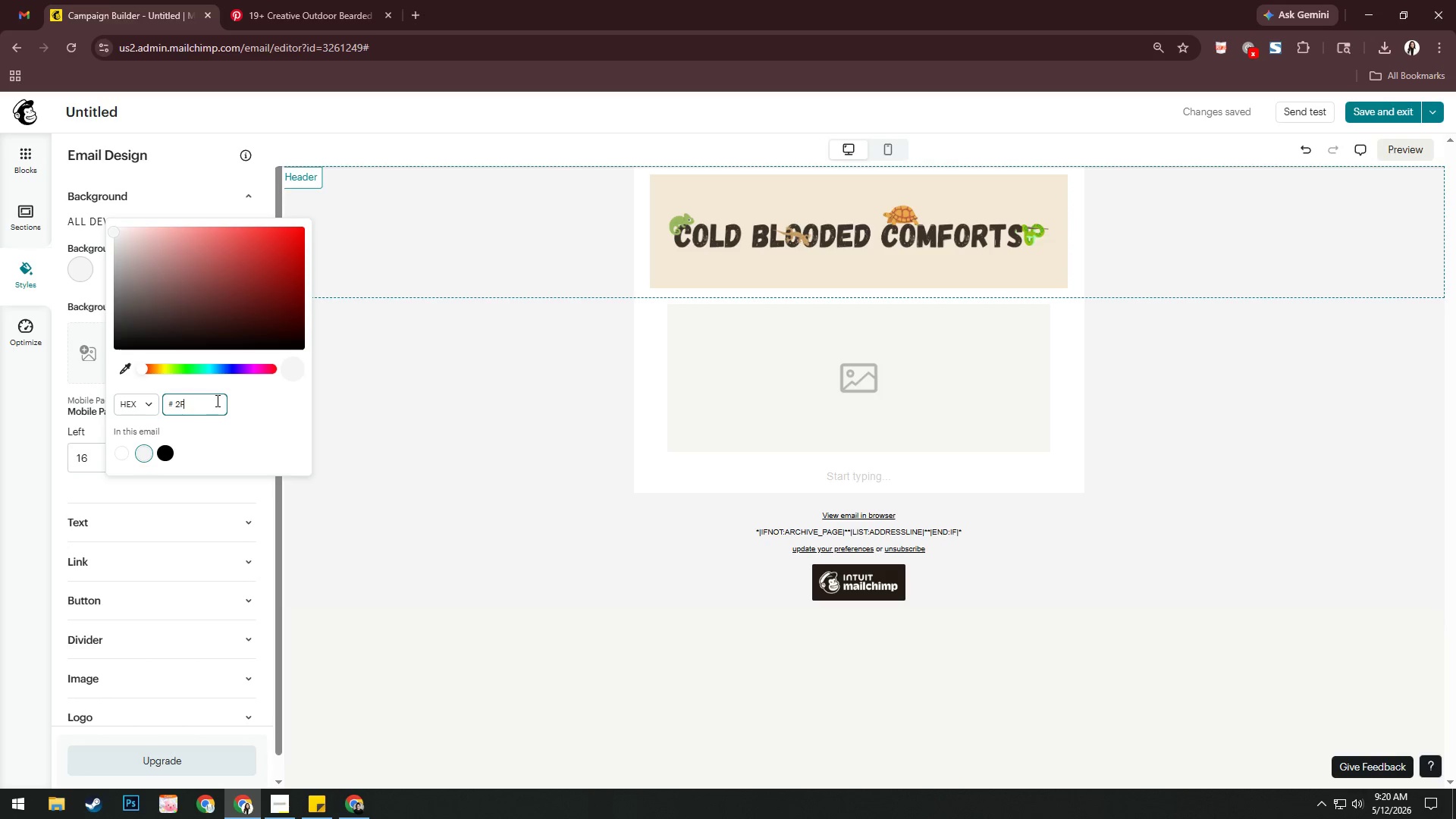 
key(Numpad4)
 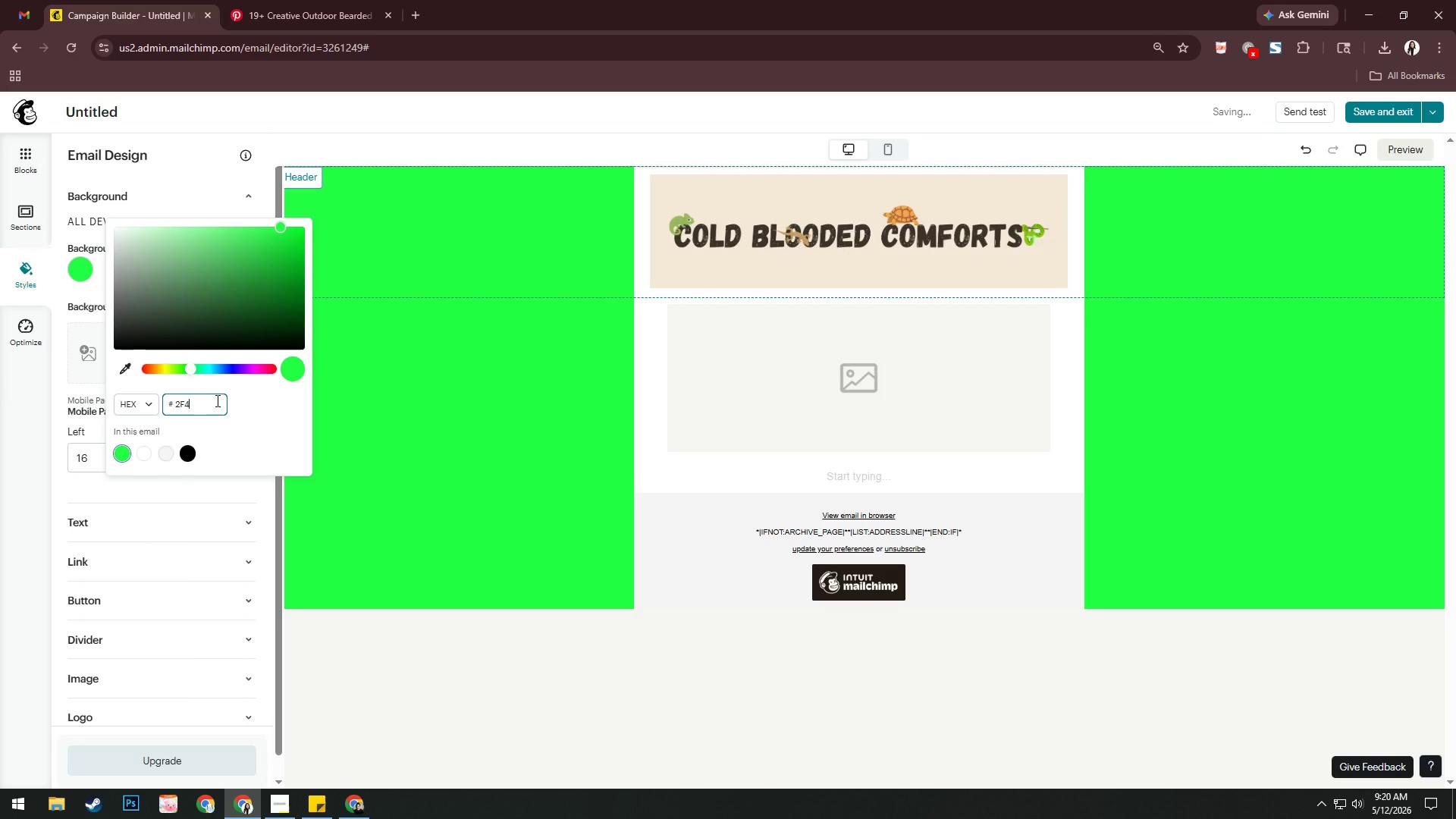 
key(F)
 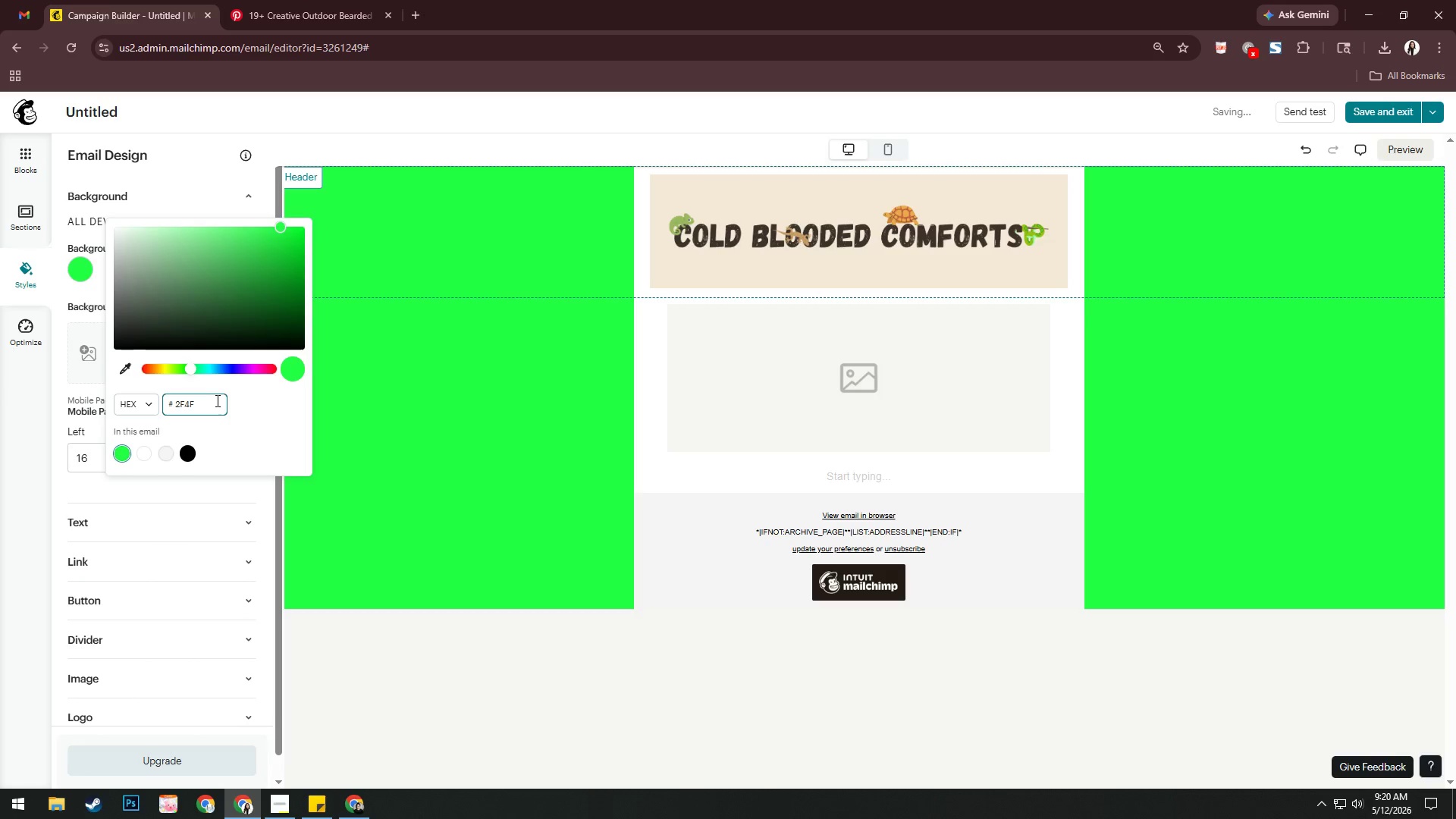 
key(Numpad3)
 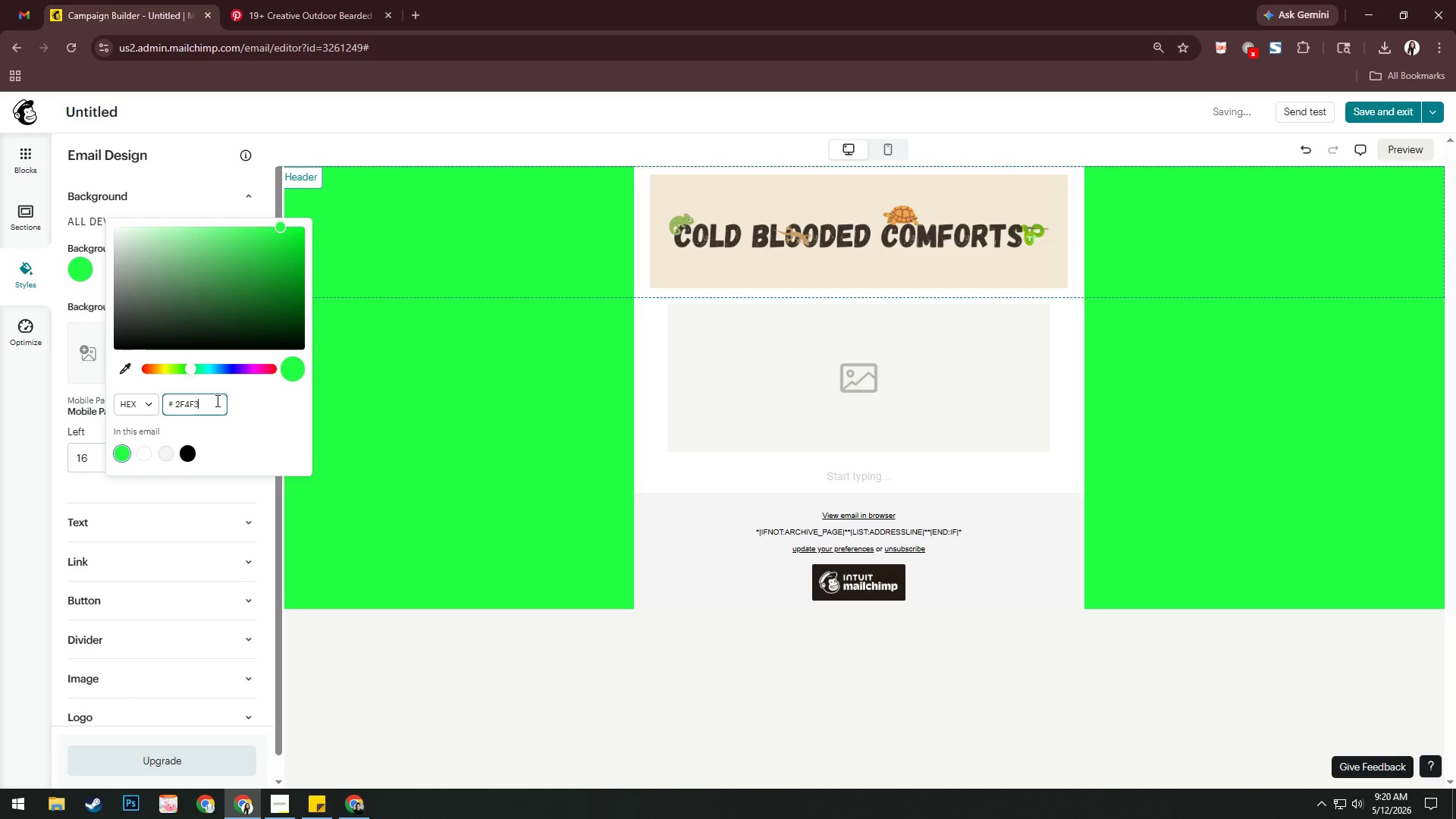 
key(E)
 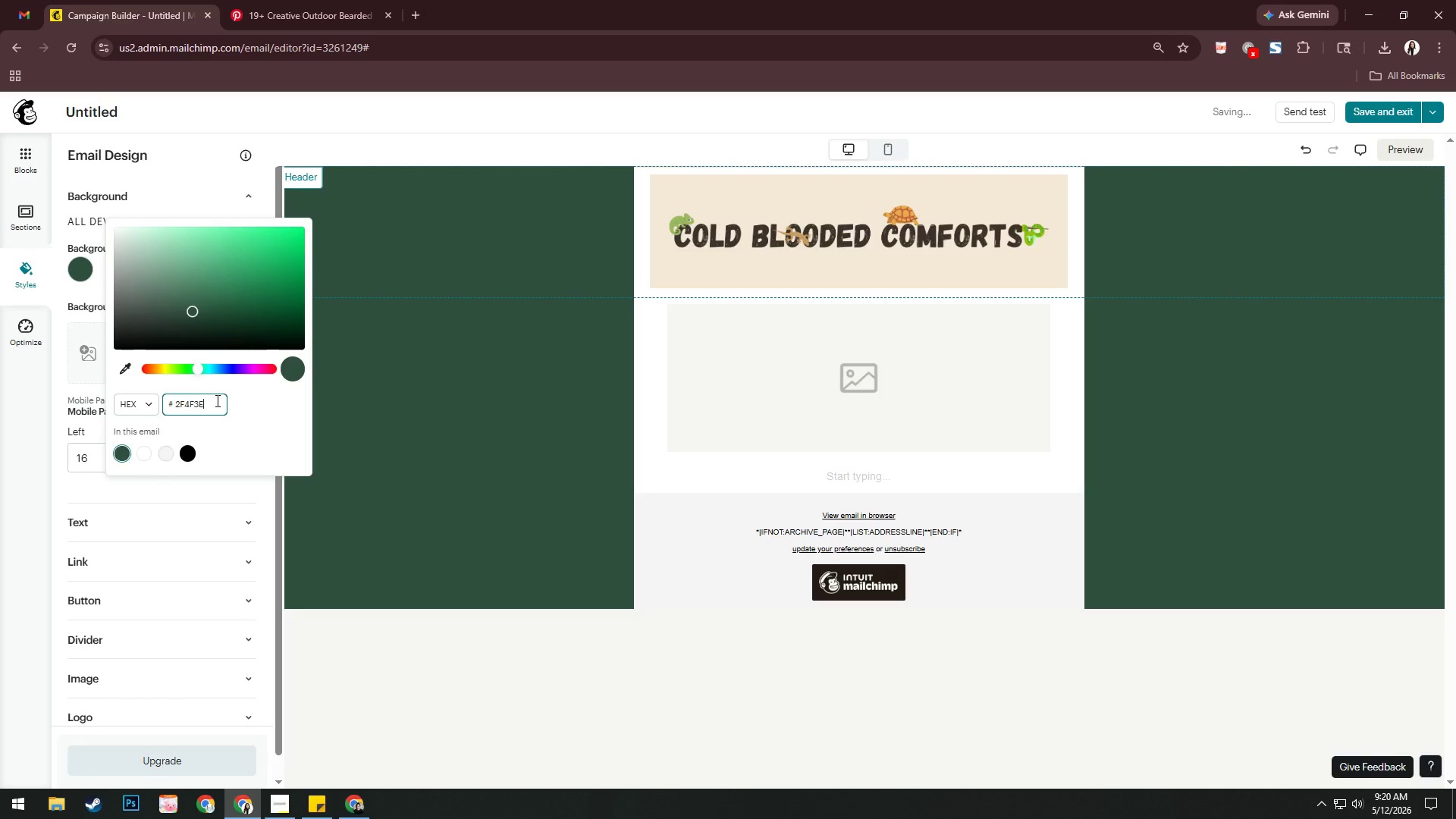 
key(Enter)
 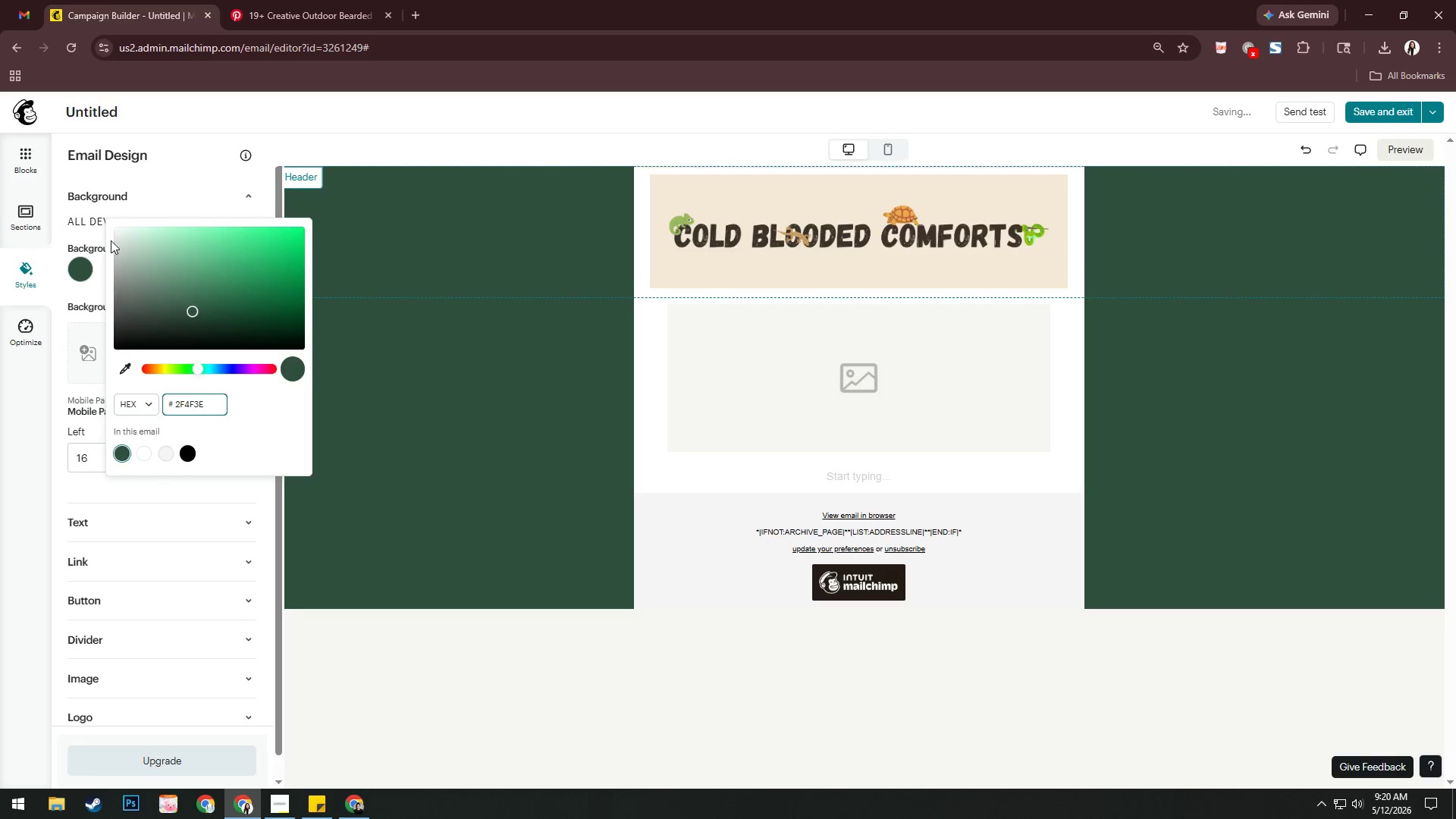 
left_click([141, 201])
 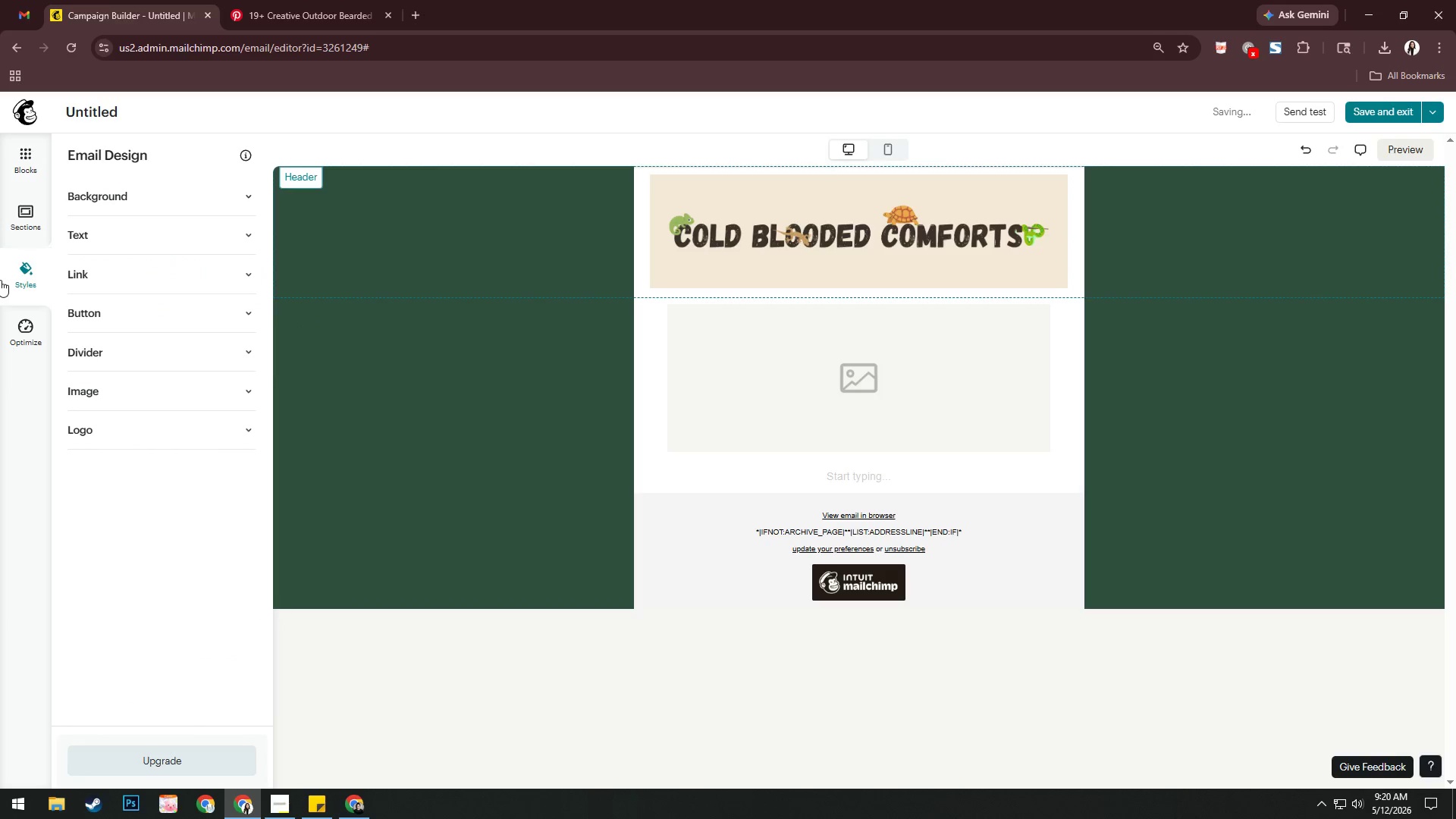 
left_click([33, 268])
 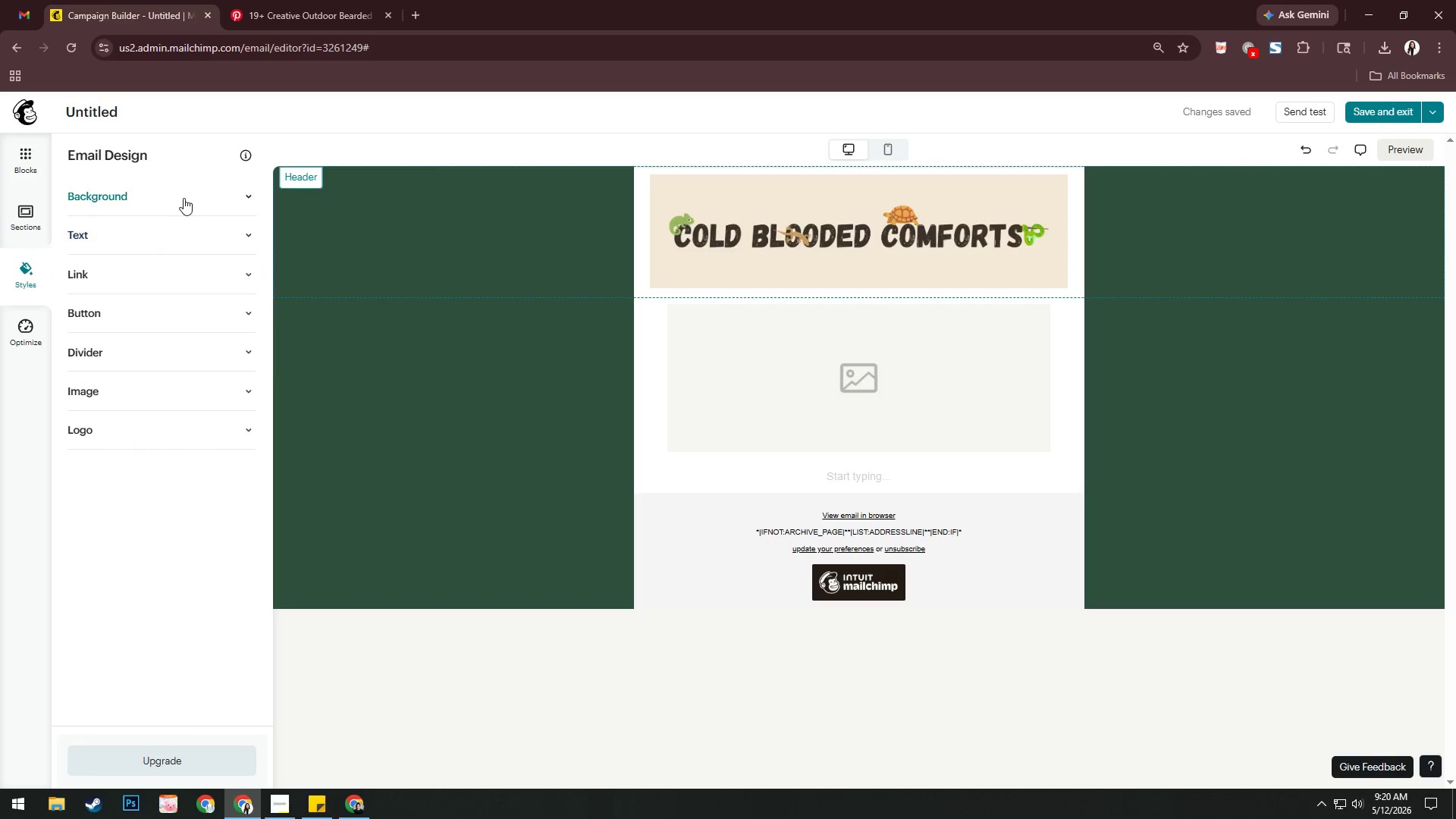 
left_click([182, 198])
 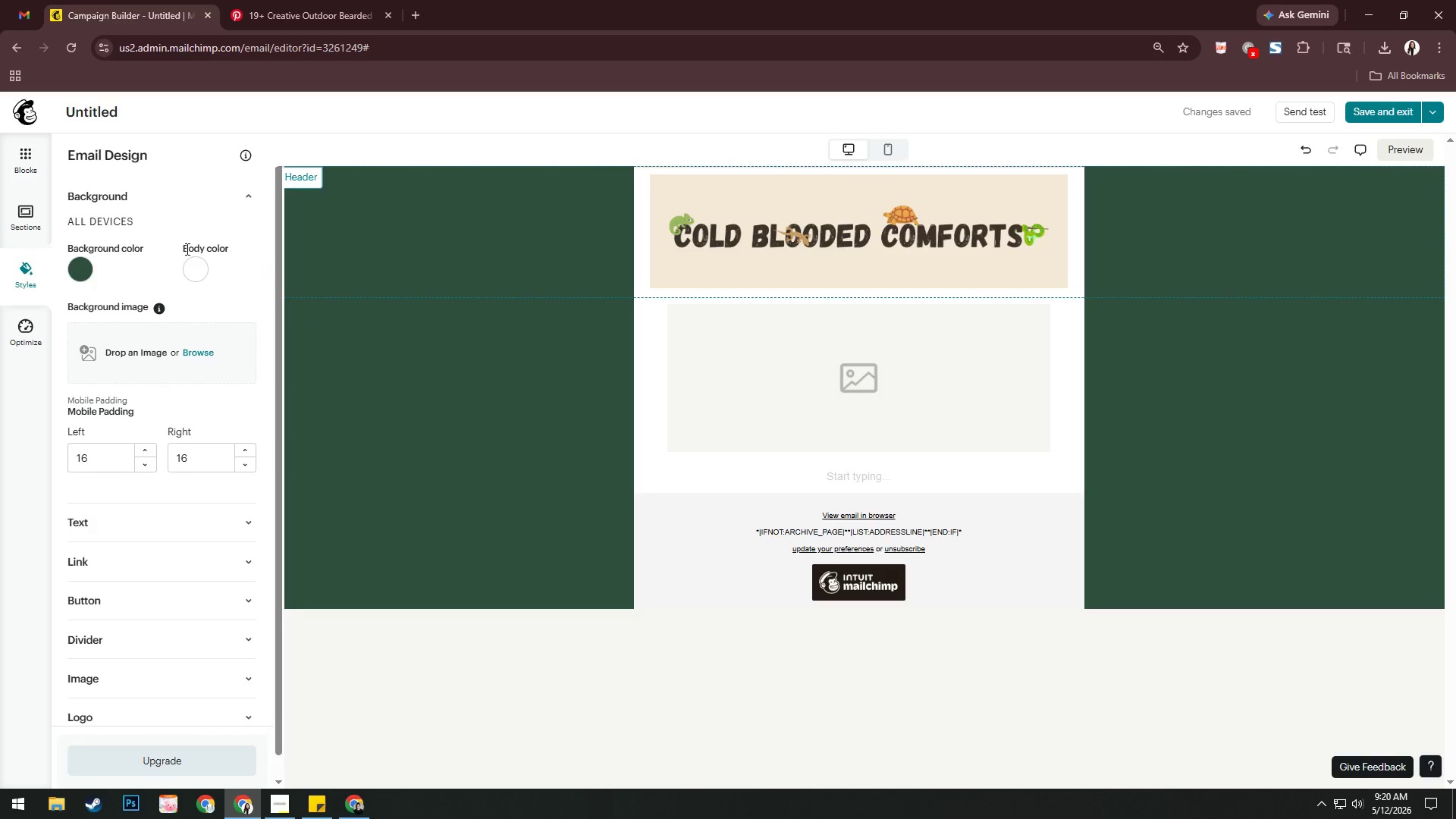 
left_click([193, 263])
 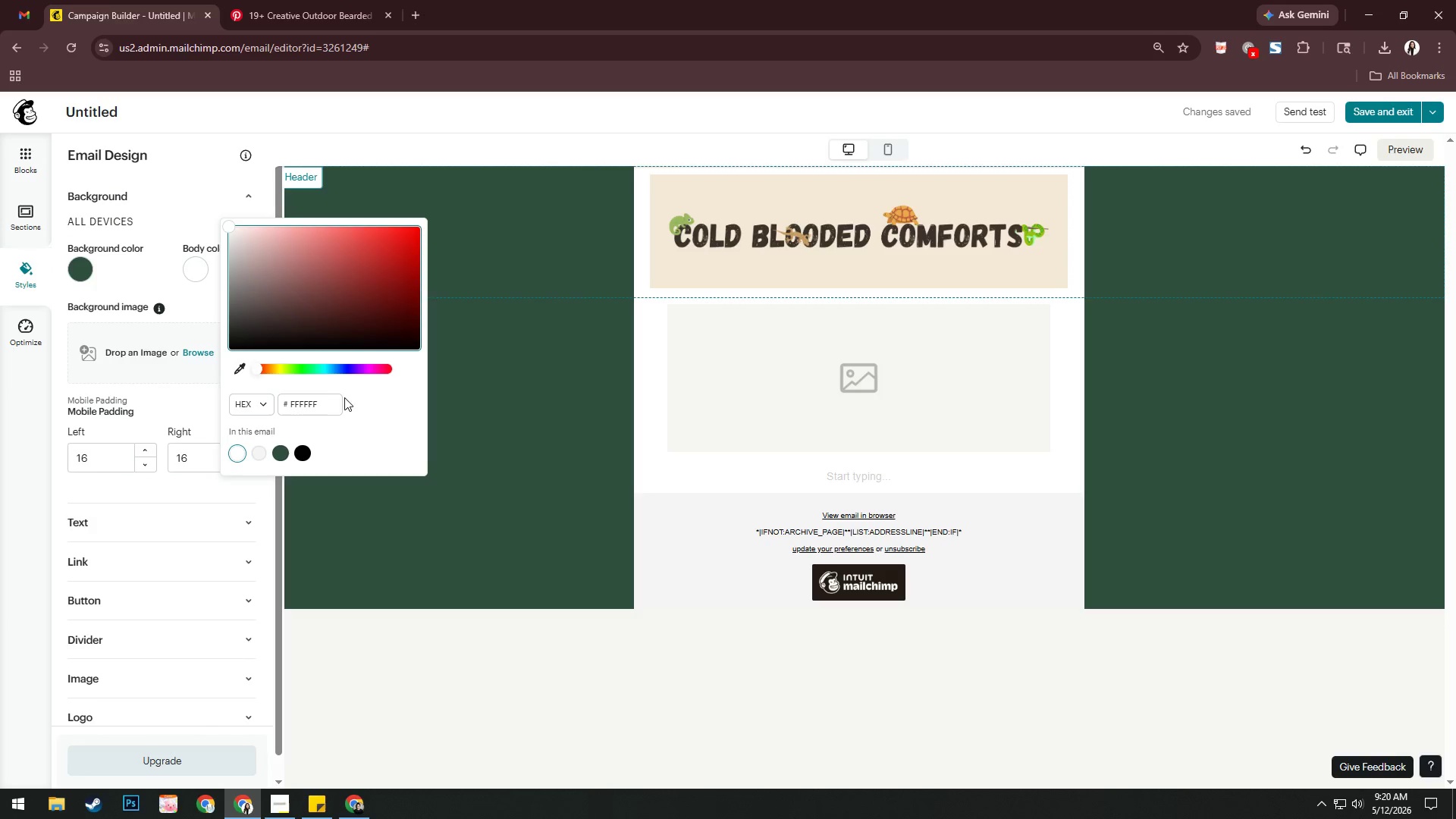 
left_click([332, 403])
 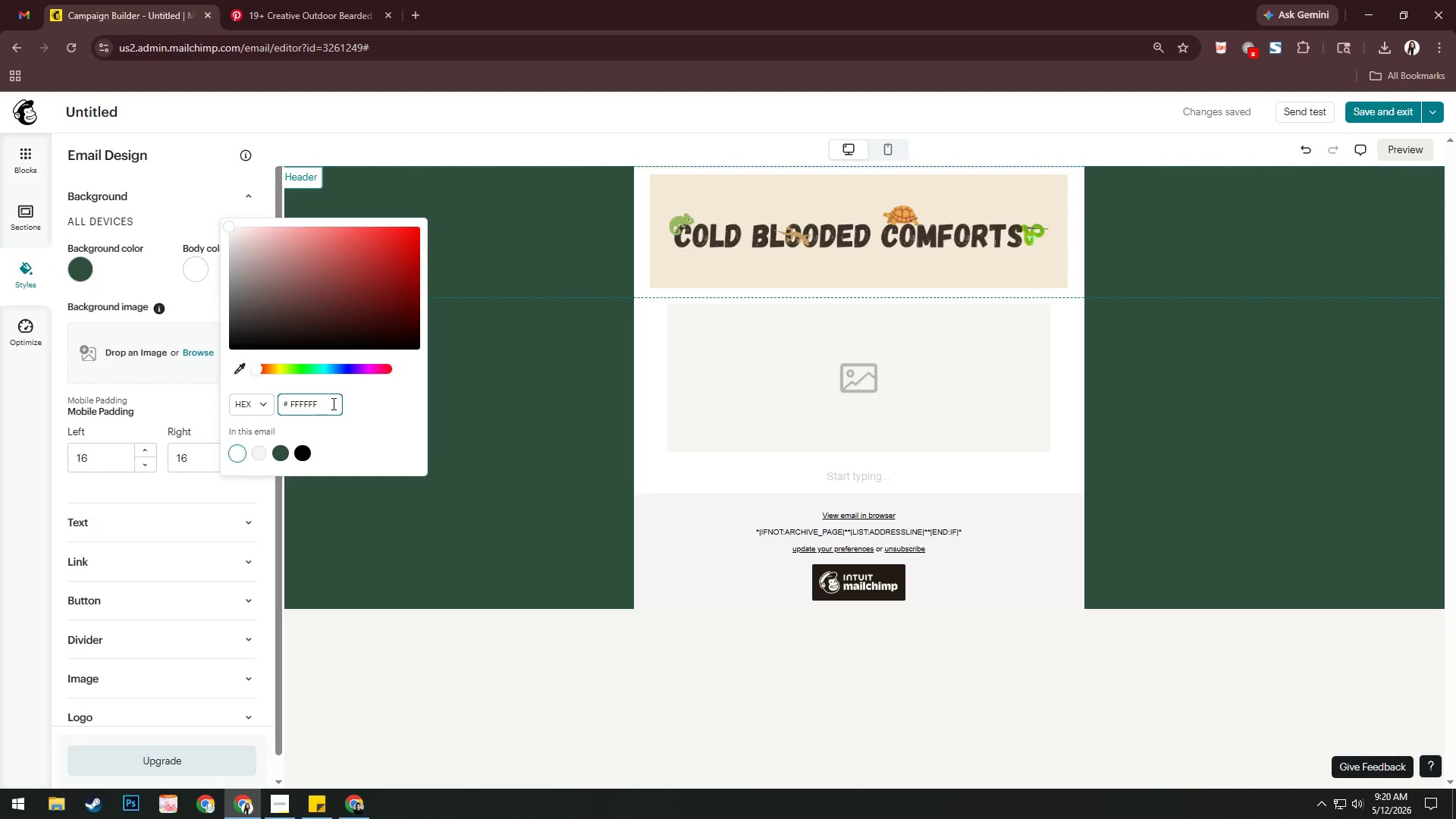 
key(Control+A)
 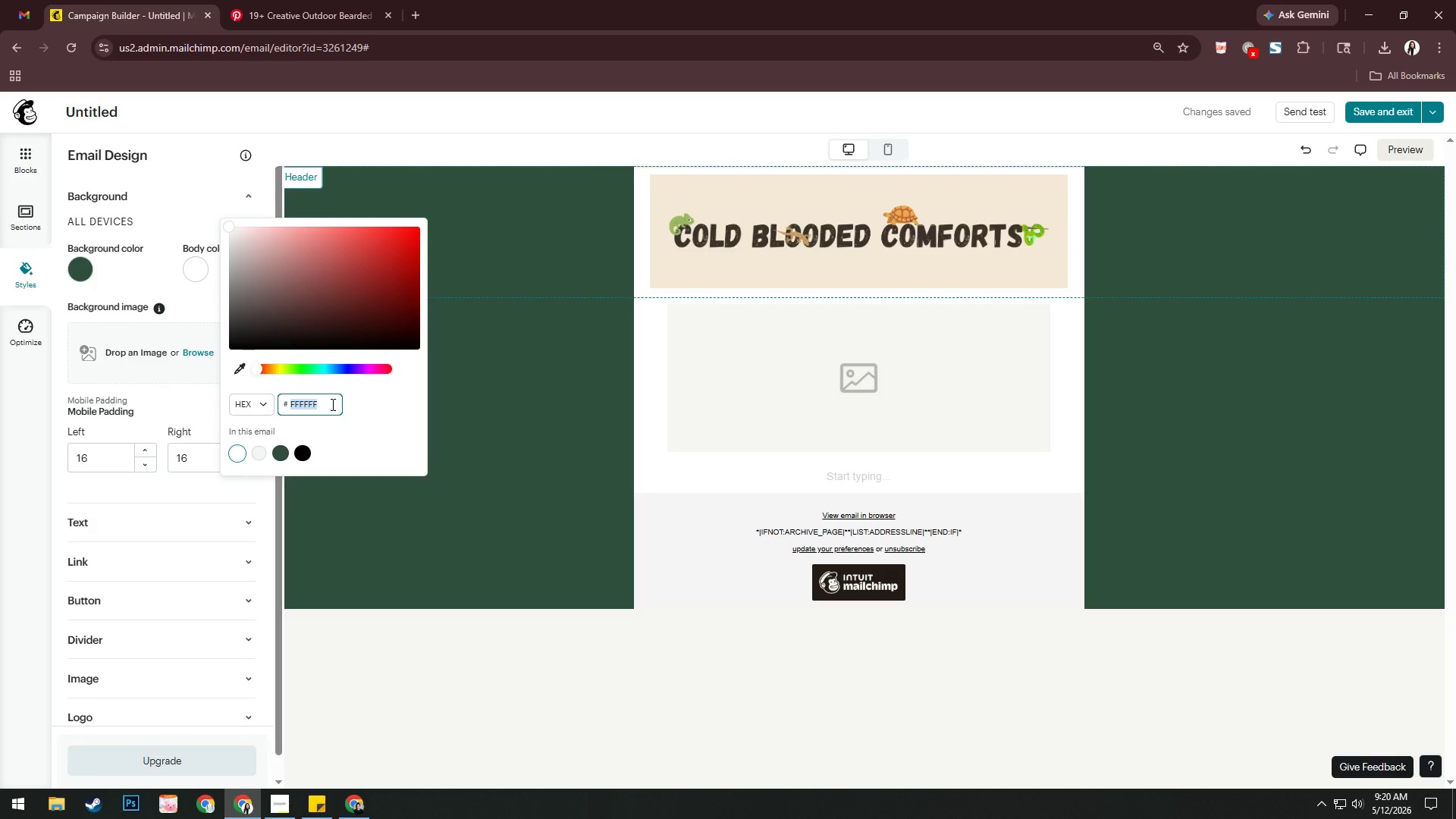 
type(f4e9d8)
 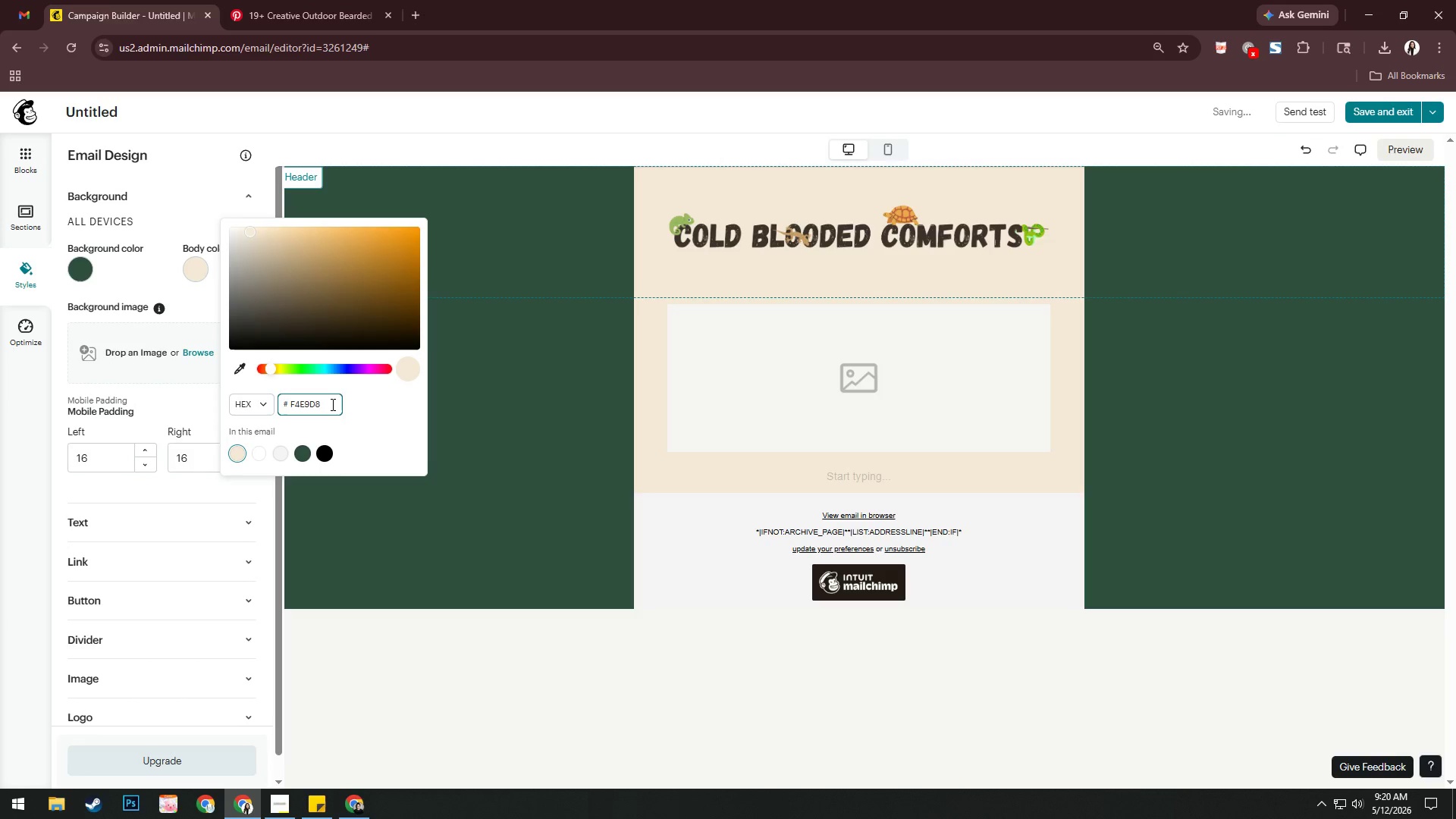 
key(Enter)
 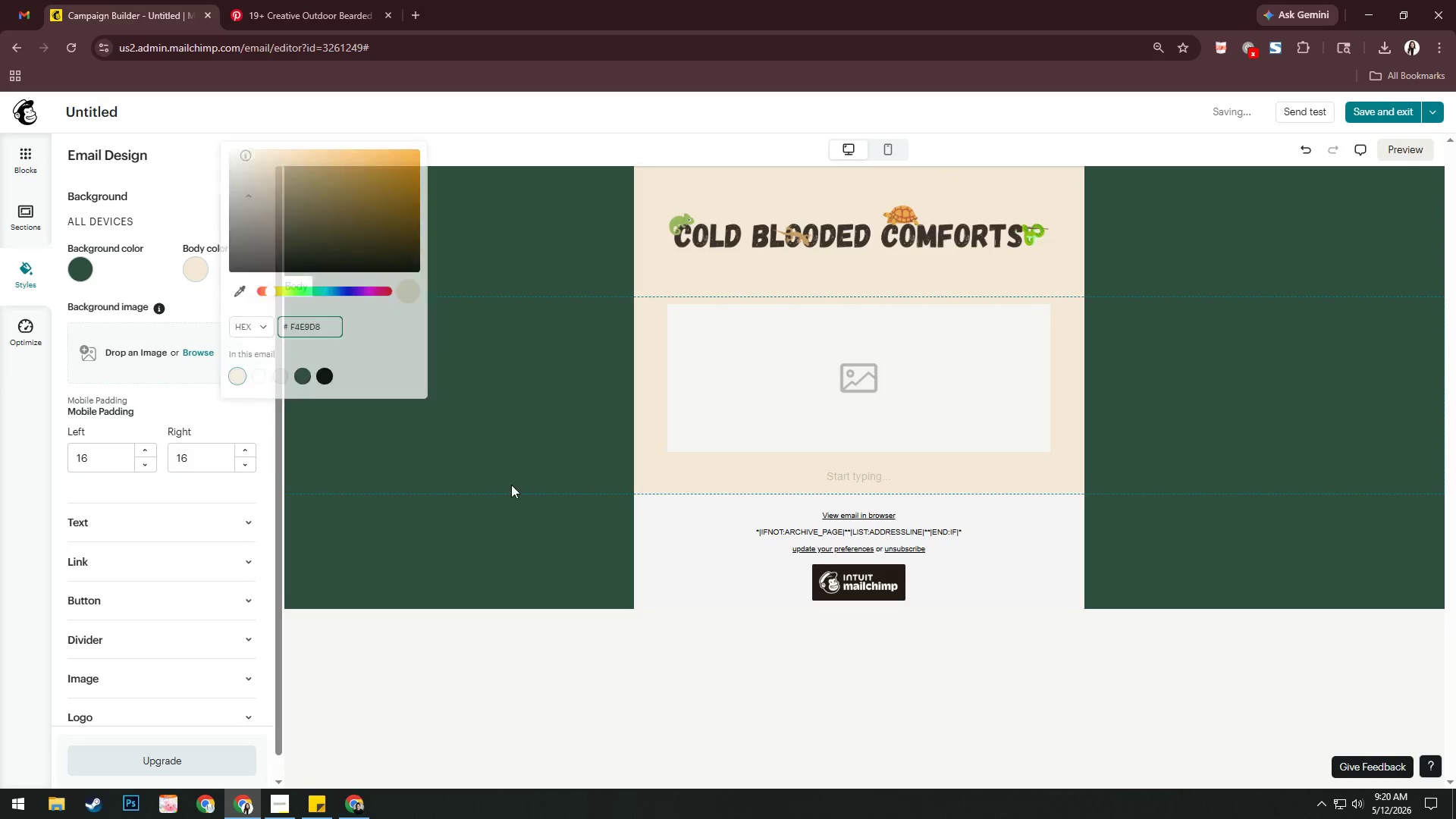 
double_click([871, 353])
 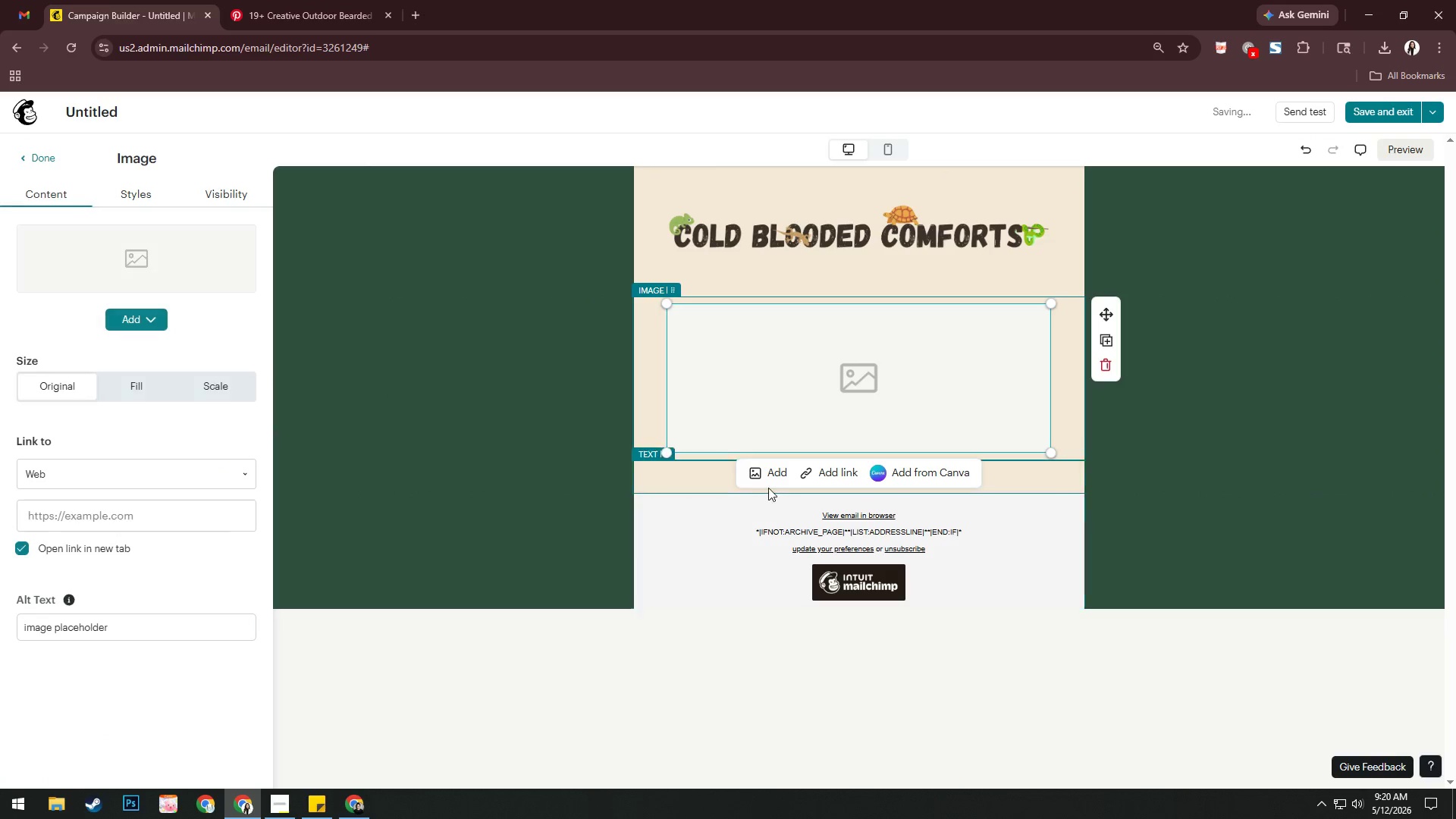 
left_click([776, 474])
 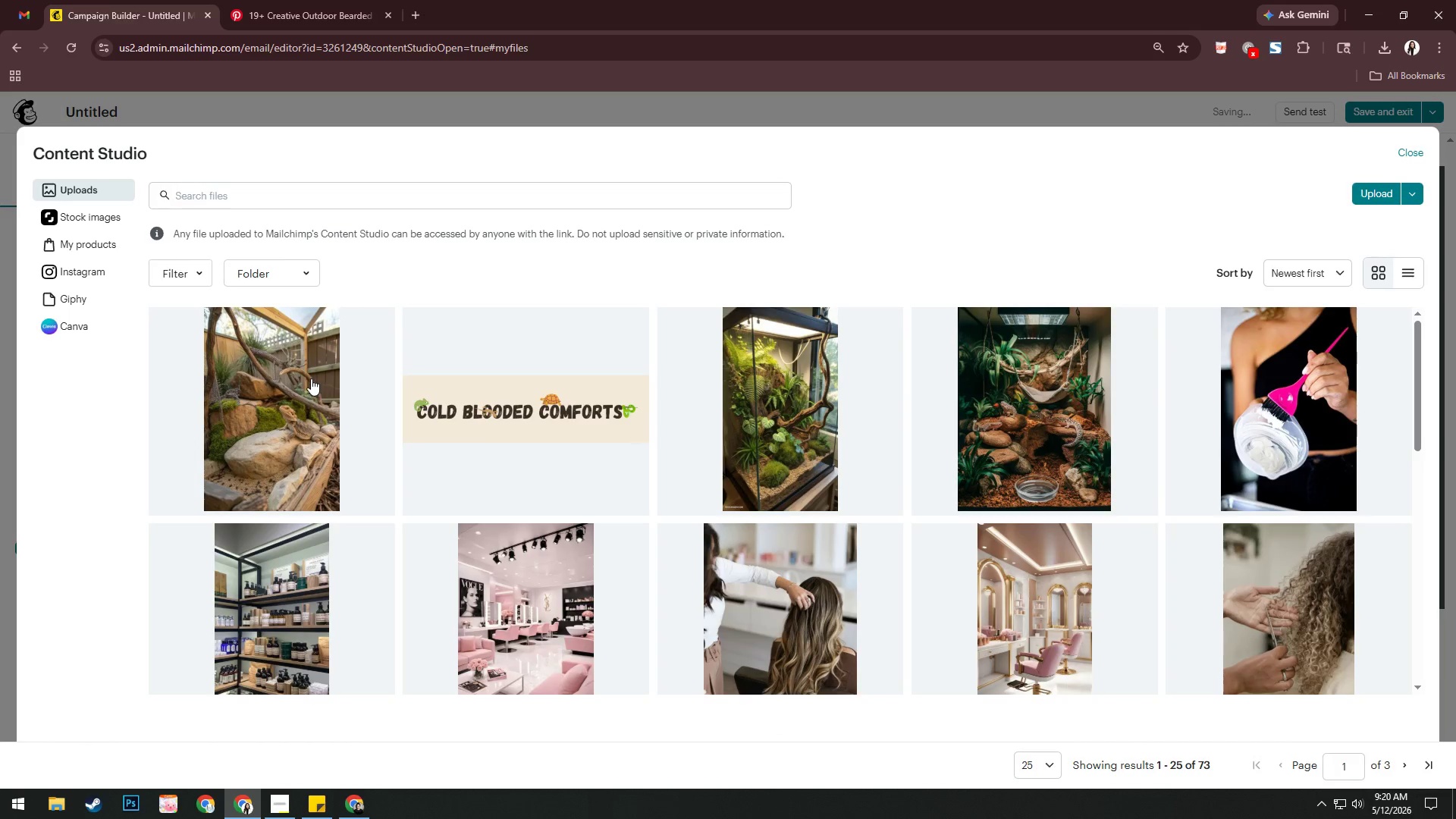 
left_click([311, 378])
 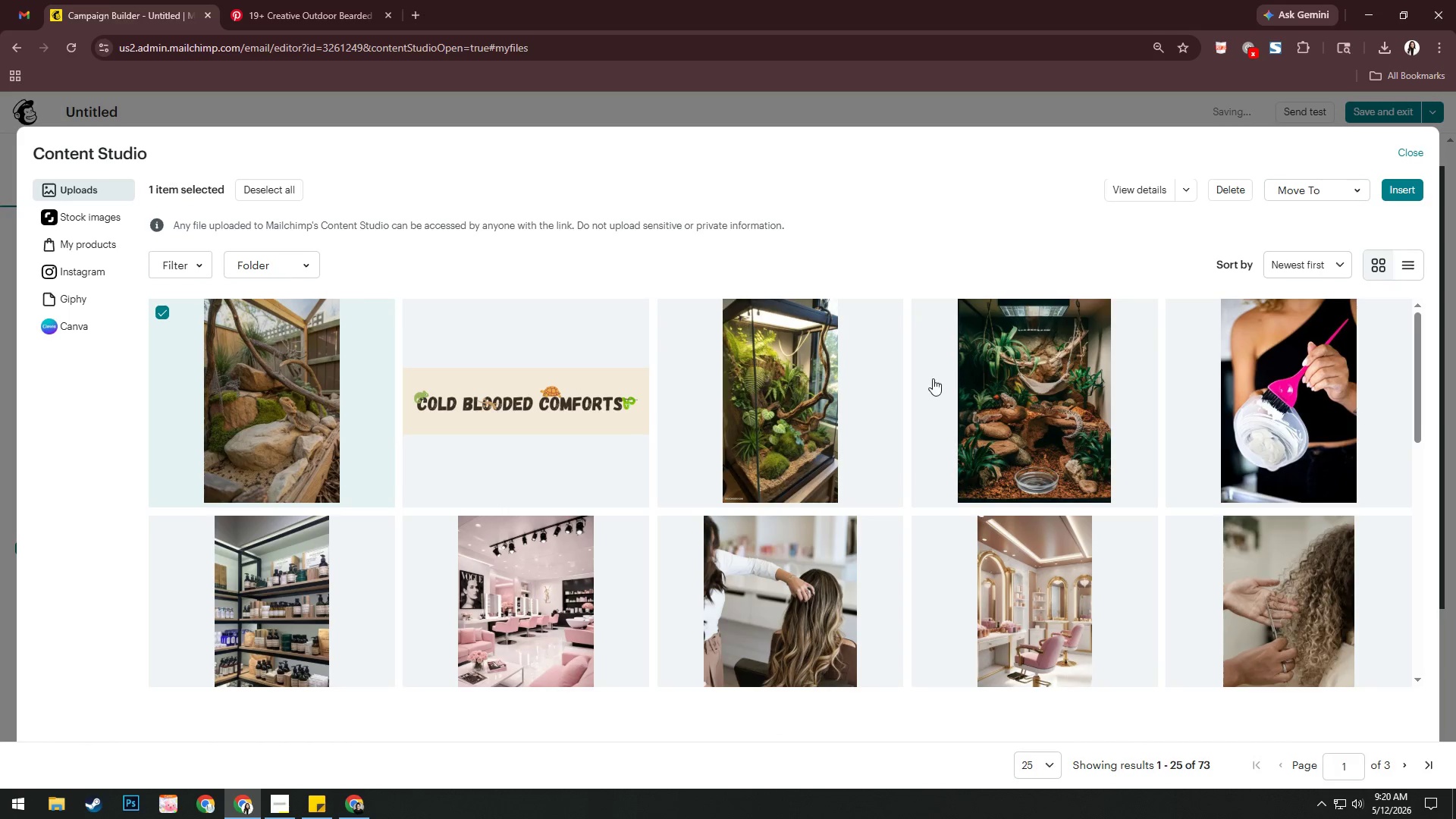 
left_click([969, 381])
 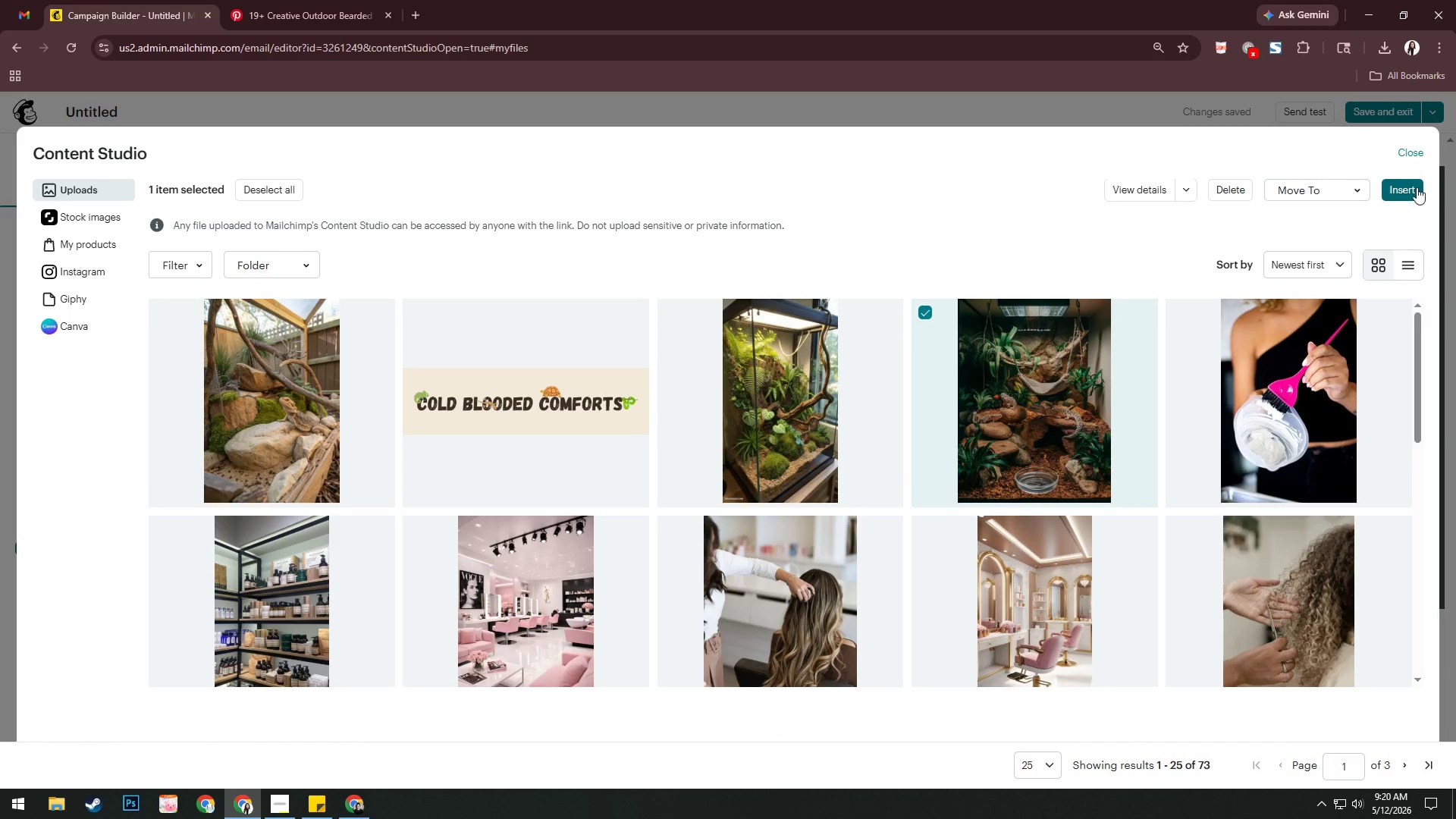 
left_click([1417, 187])
 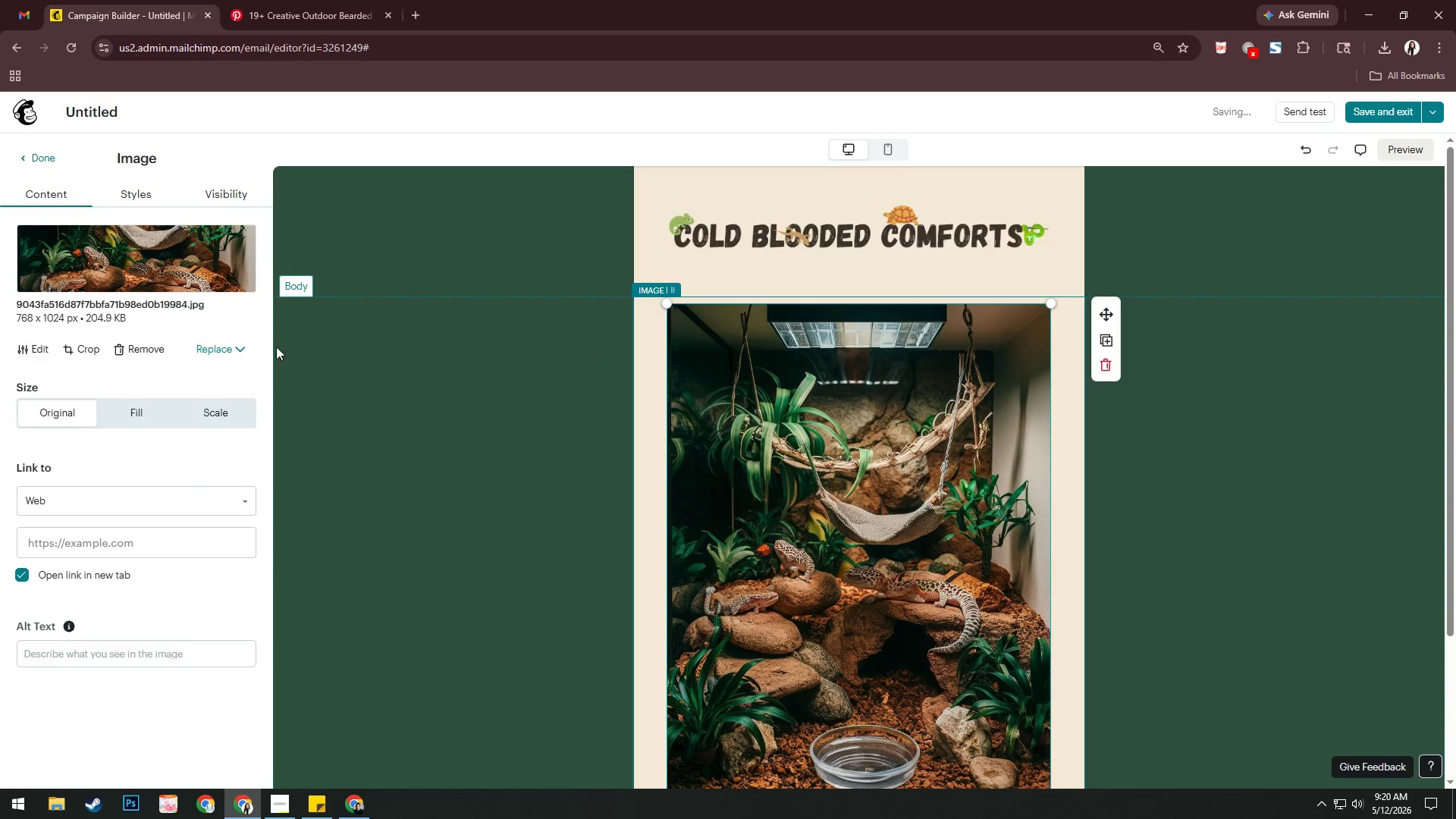 
left_click([216, 419])
 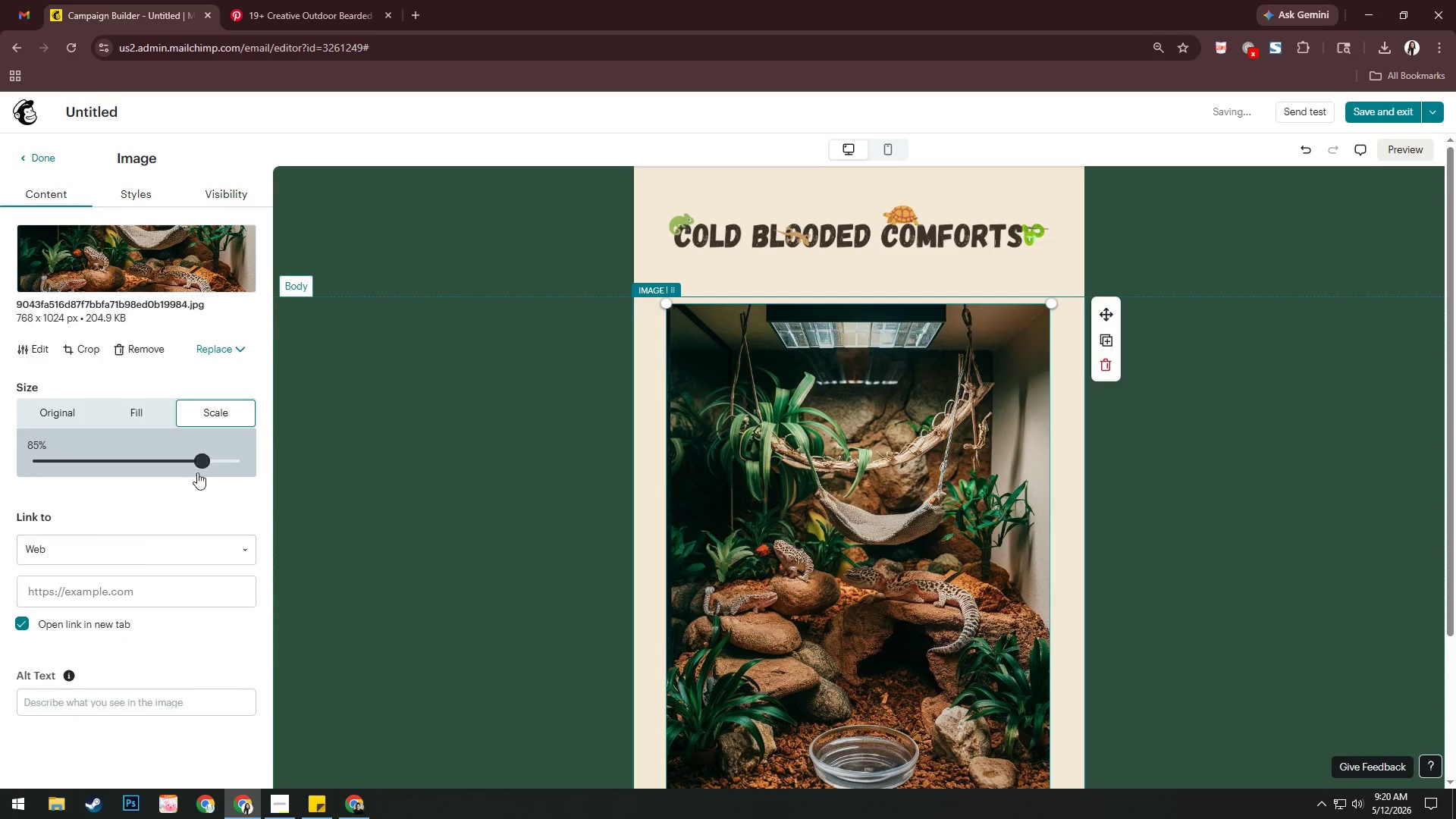 
left_click_drag(start_coordinate=[199, 469], to_coordinate=[180, 469])